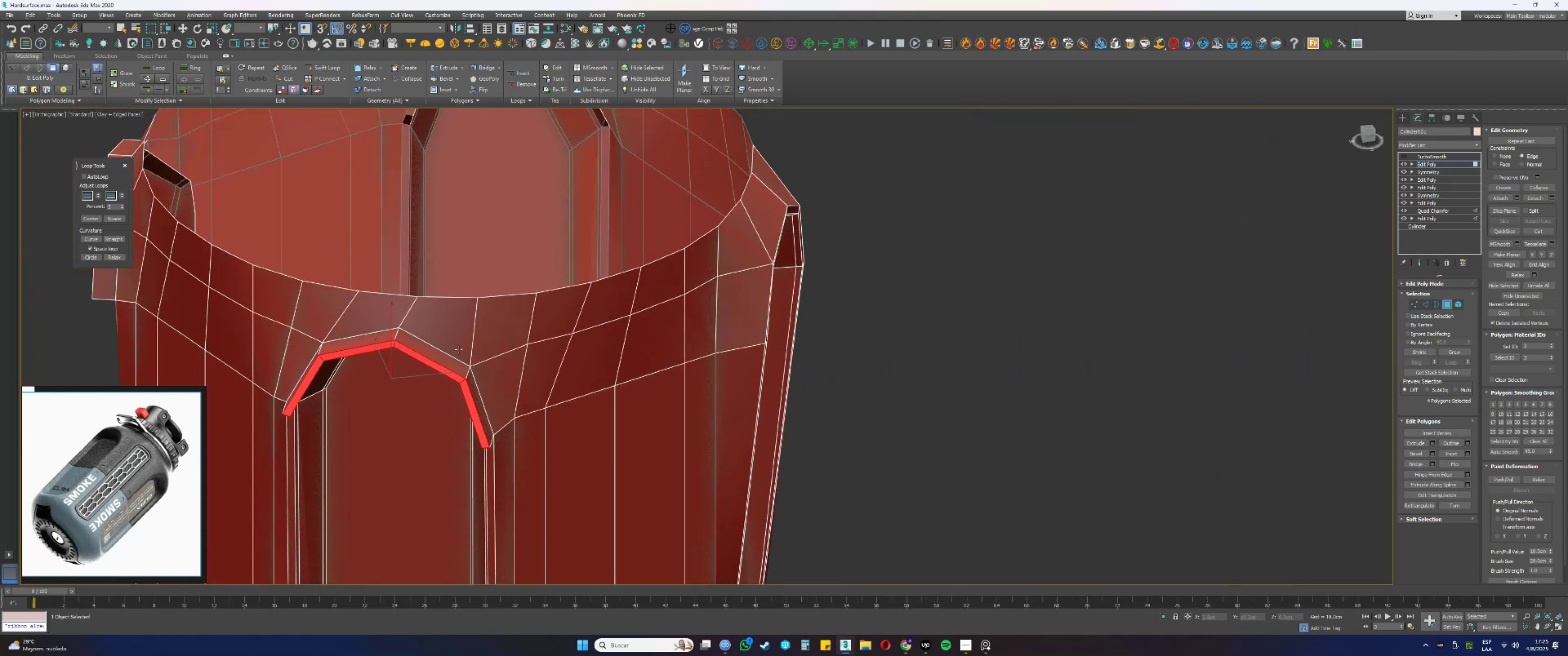 
left_click([895, 300])
 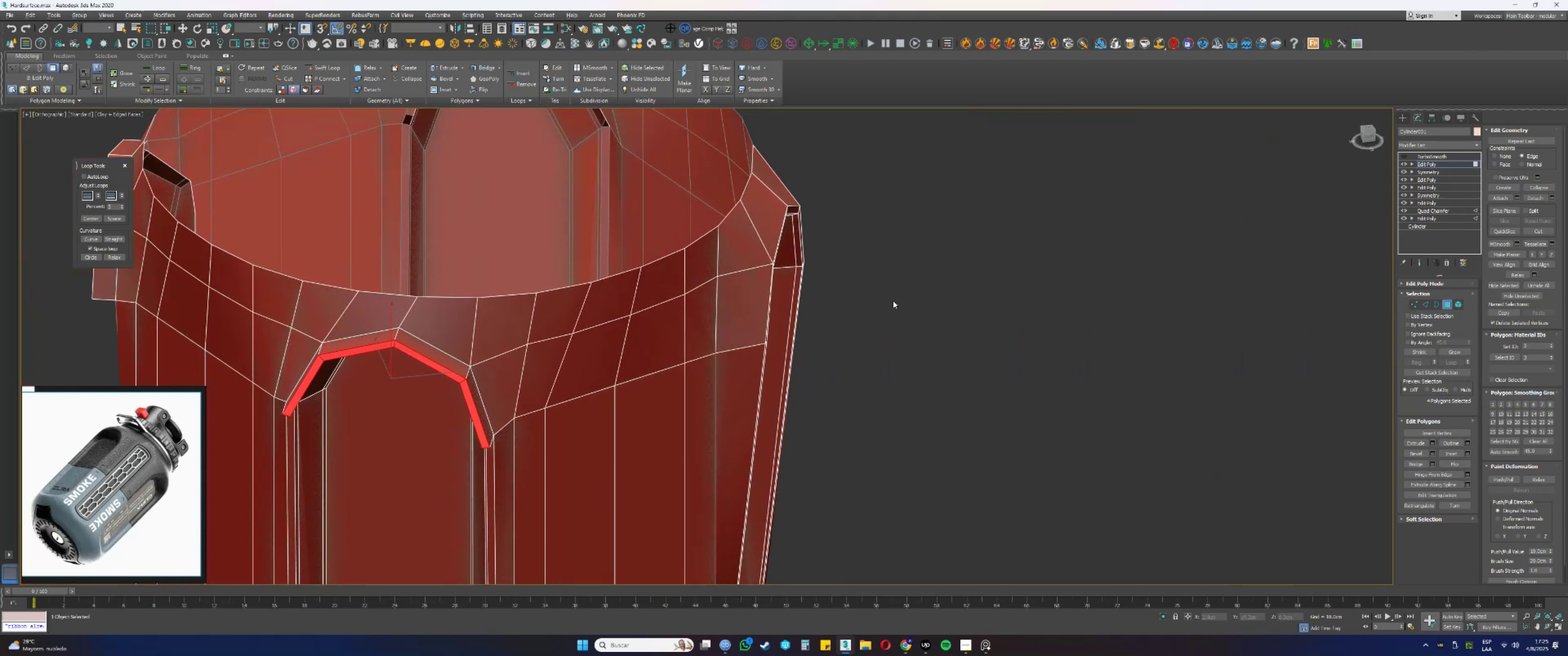 
hold_key(key=AltLeft, duration=0.59)
 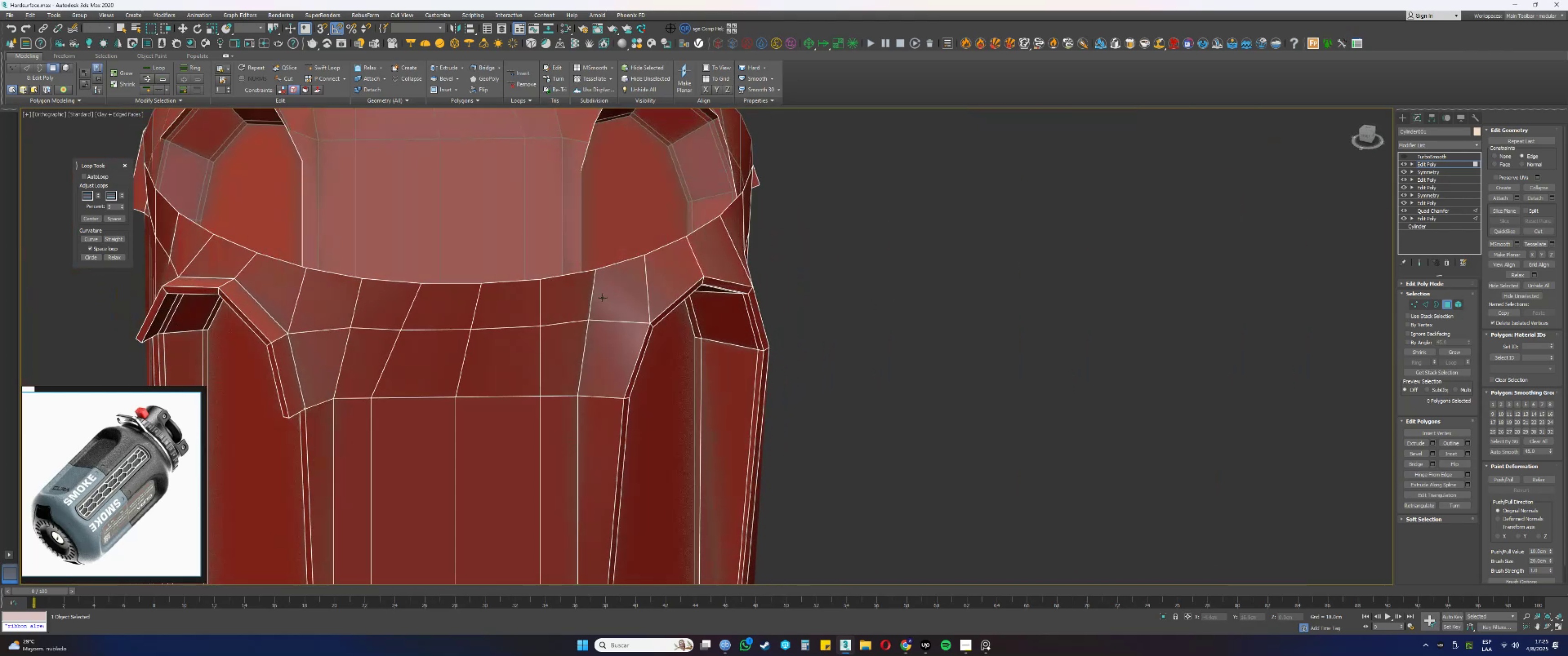 
scroll: coordinate [619, 295], scroll_direction: down, amount: 2.0
 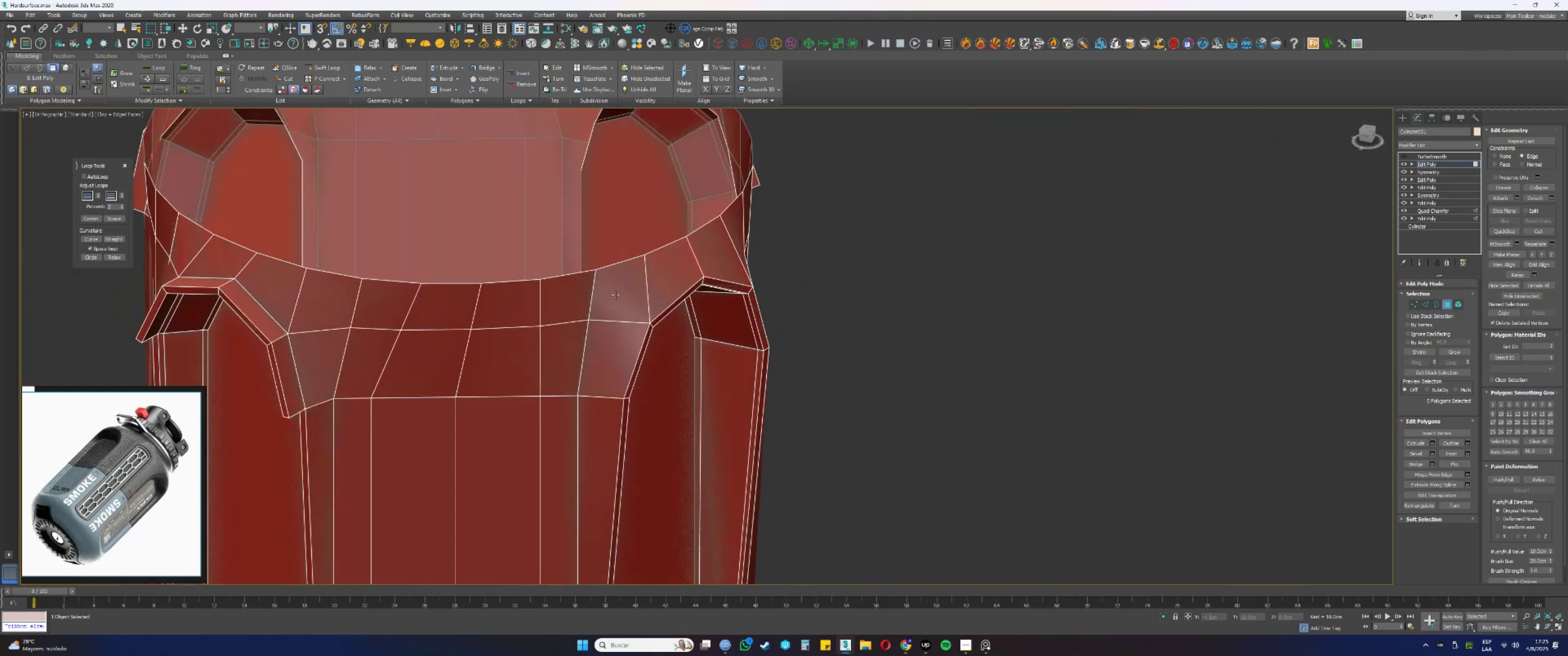 
hold_key(key=AltLeft, duration=1.43)
 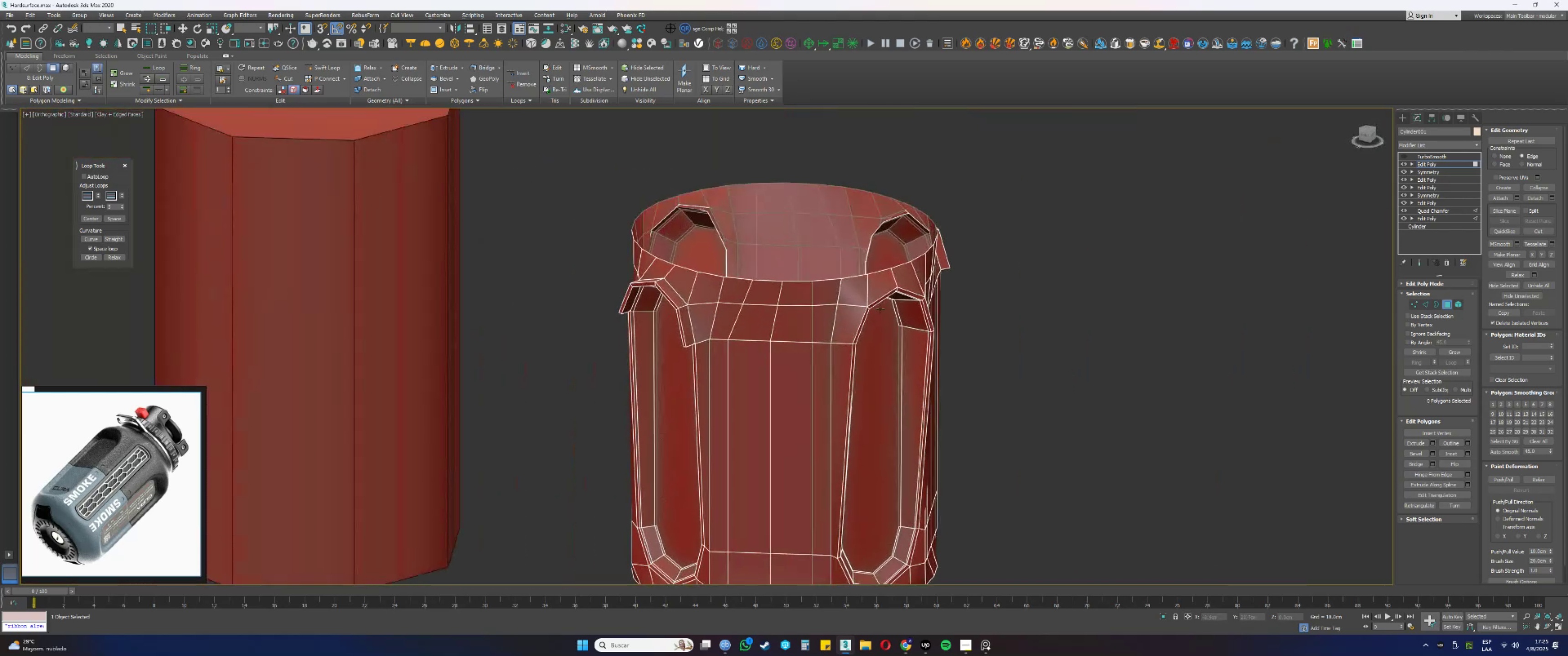 
hold_key(key=AltLeft, duration=0.35)
 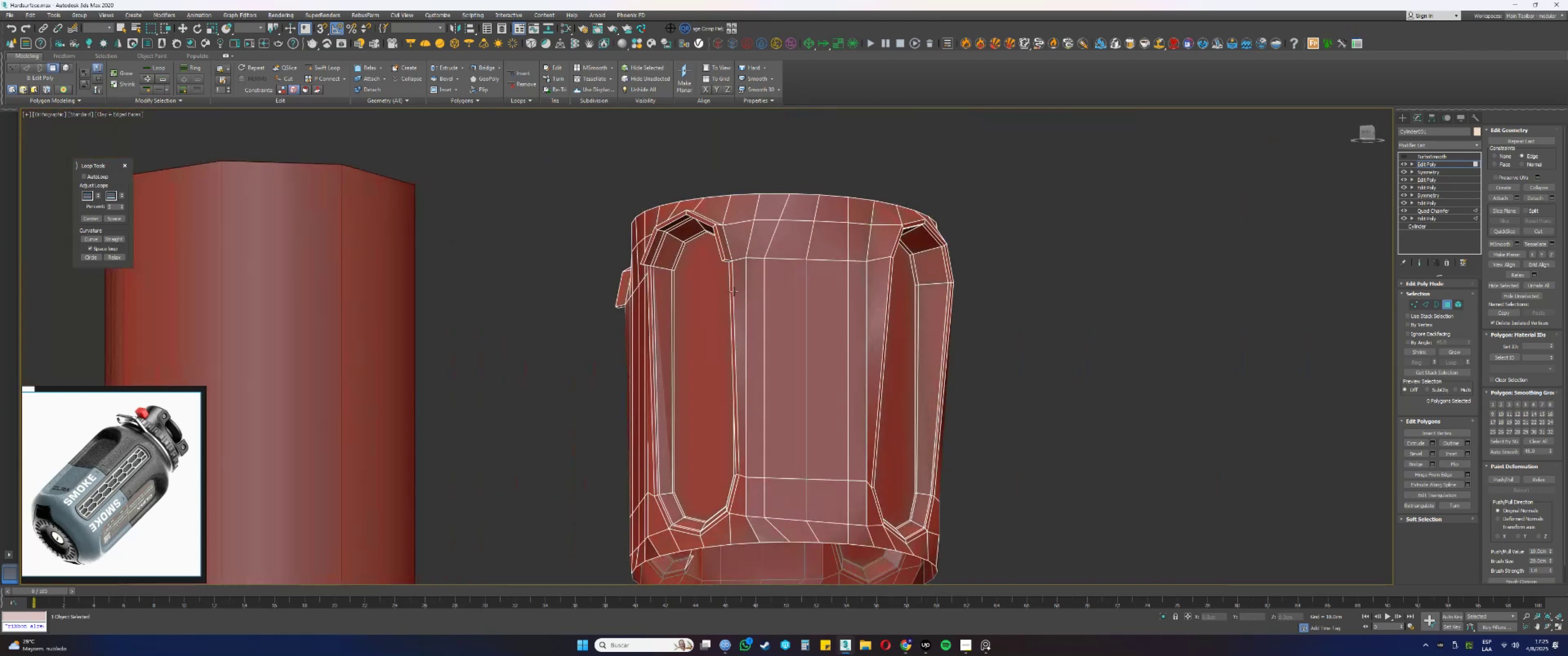 
scroll: coordinate [717, 262], scroll_direction: up, amount: 3.0
 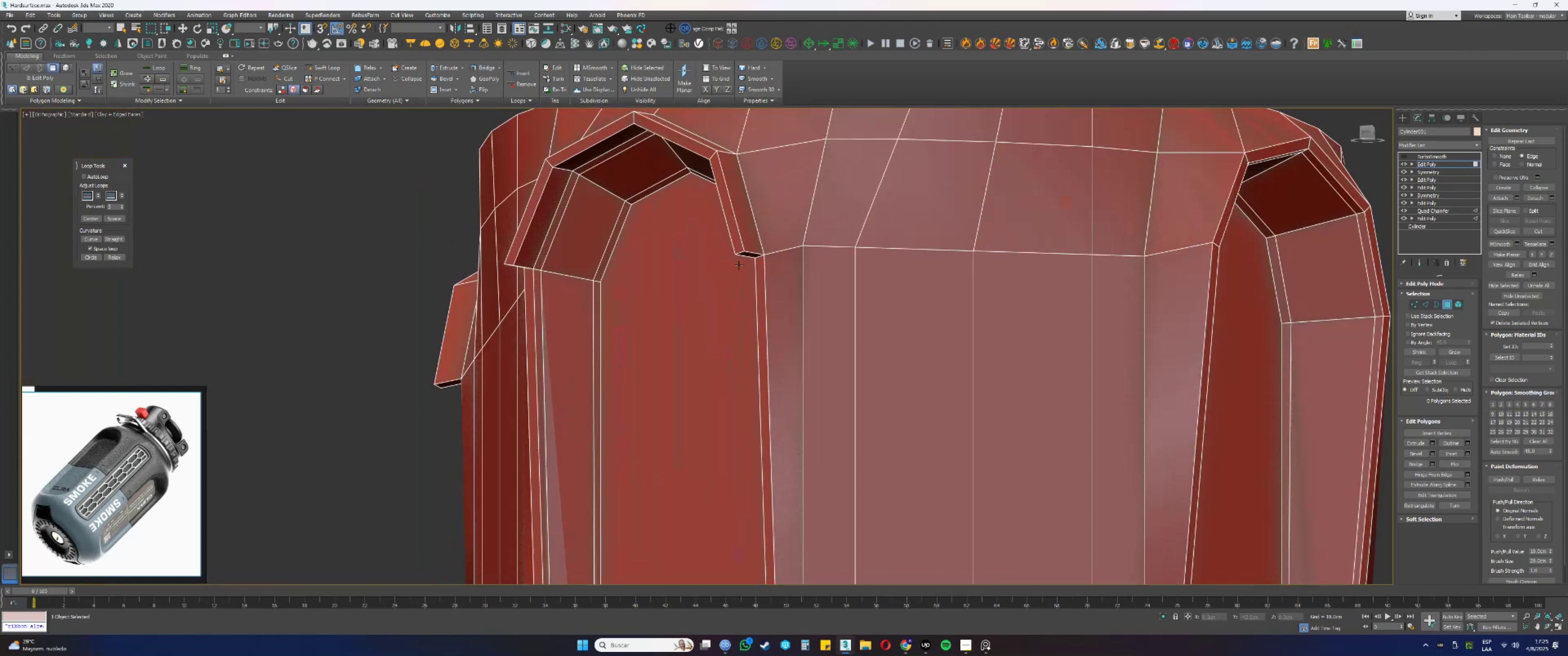 
key(1)
 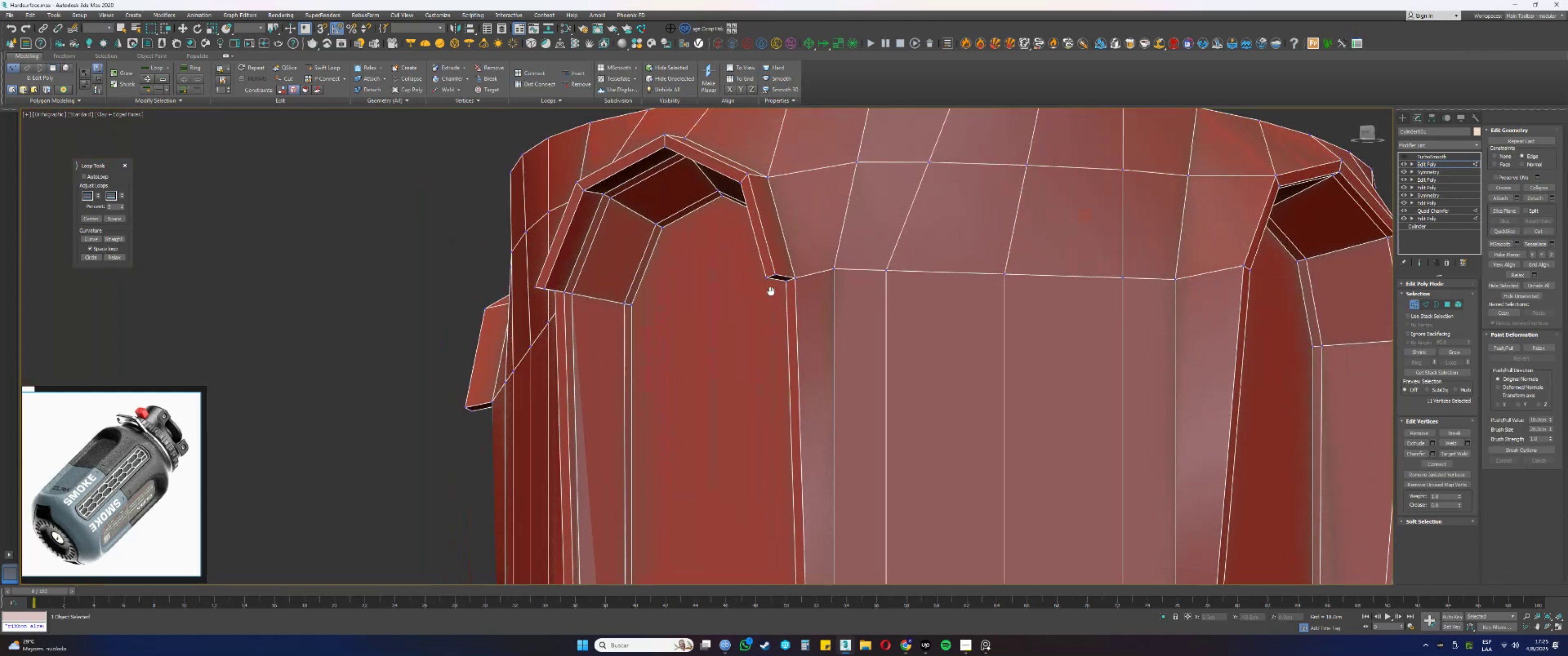 
left_click([760, 300])
 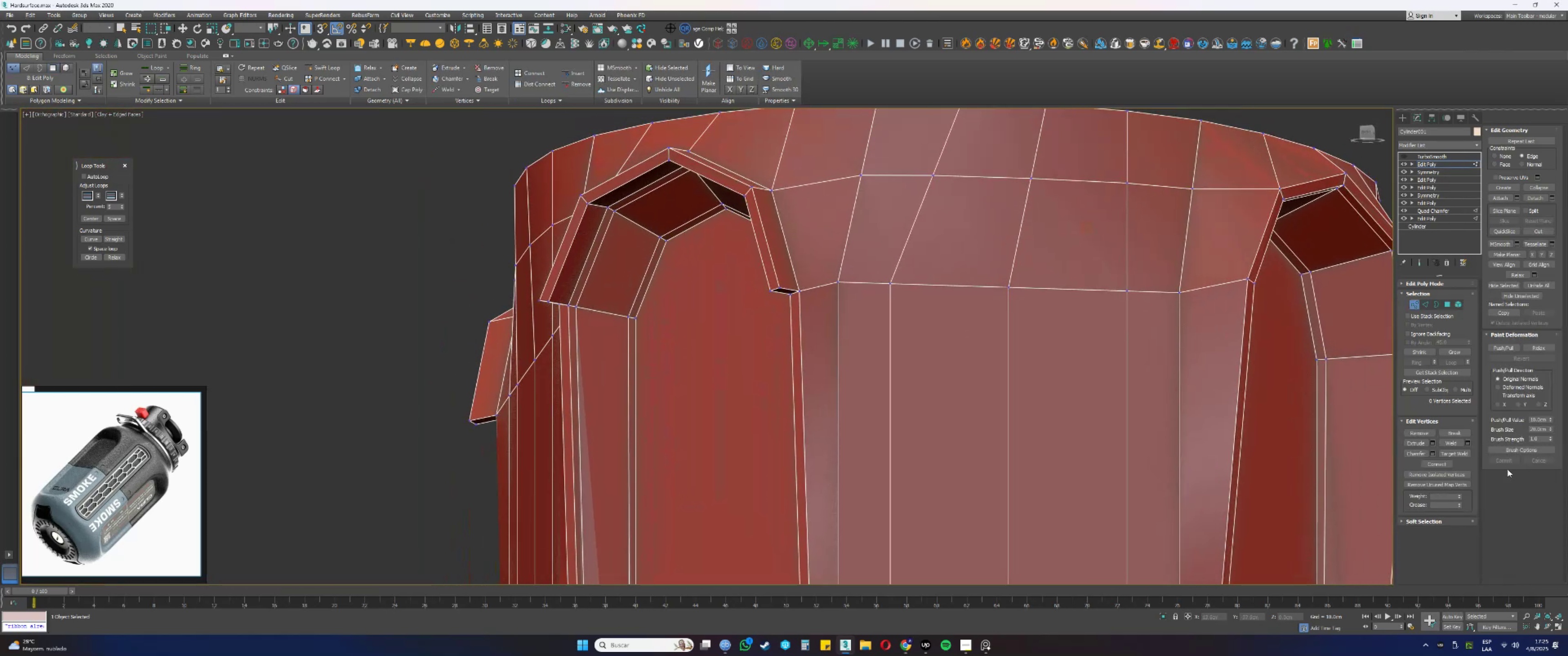 
left_click([1469, 452])
 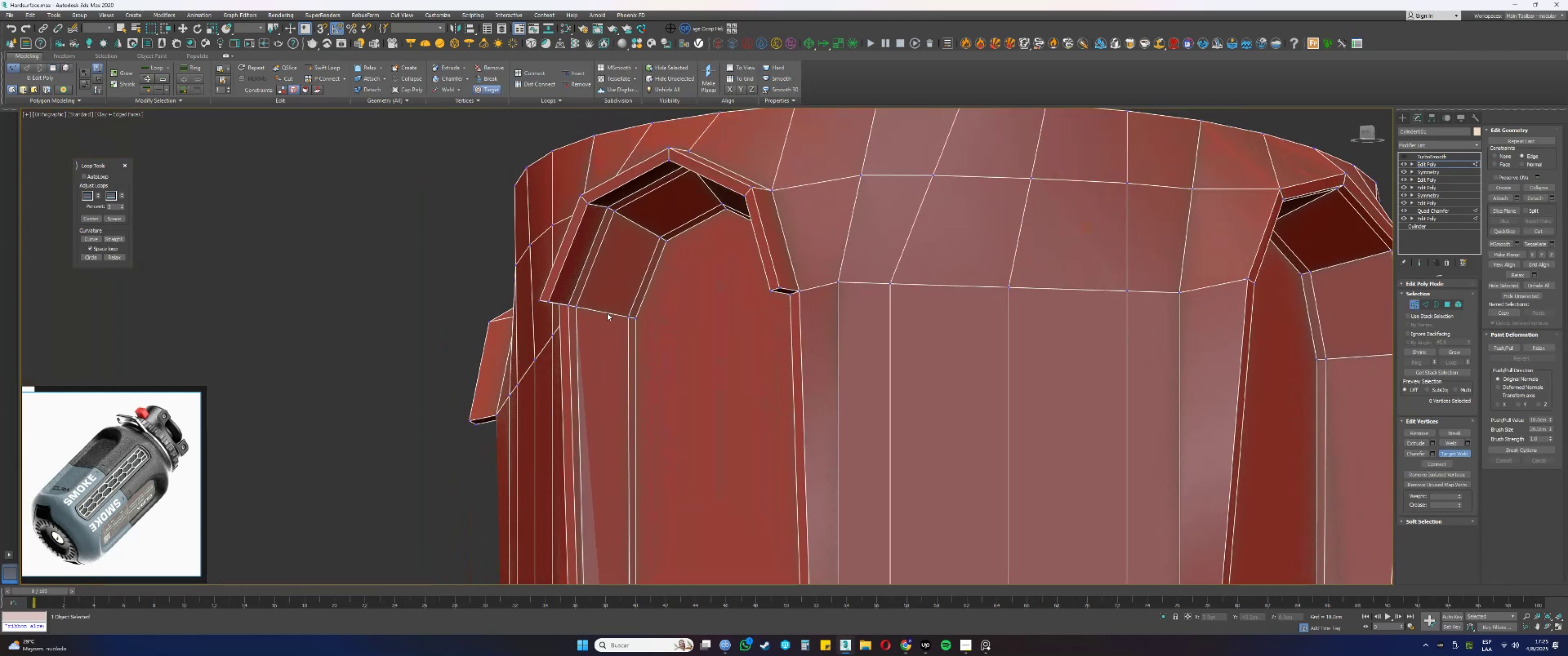 
key(Alt+AltLeft)
 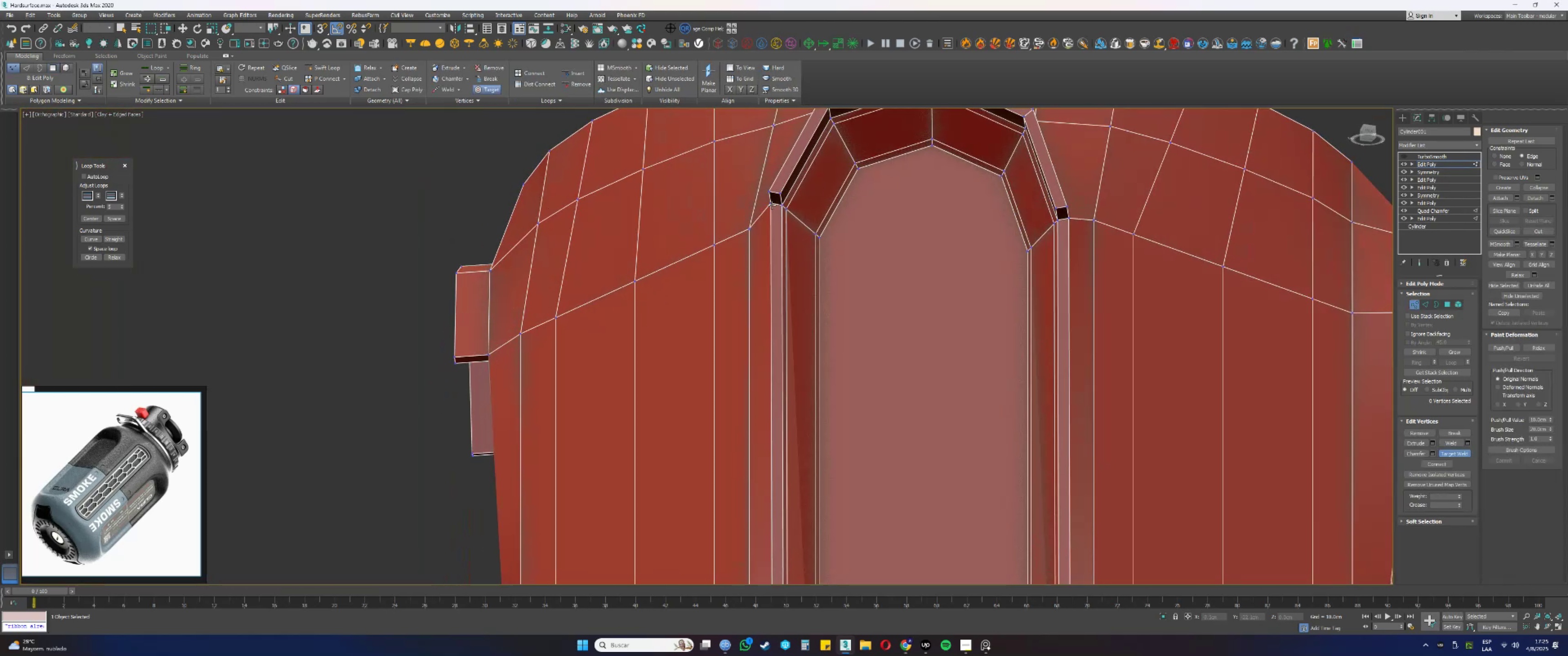 
double_click([769, 194])
 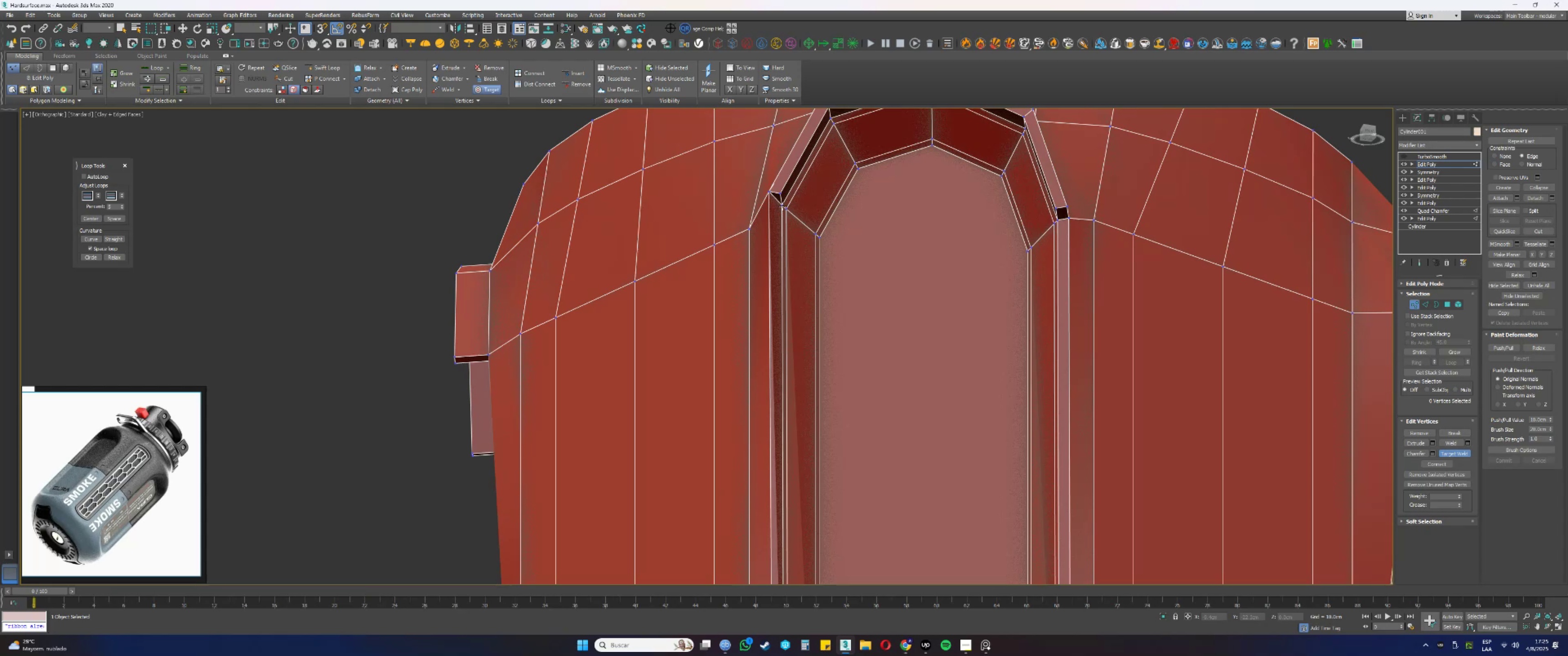 
triple_click([783, 206])
 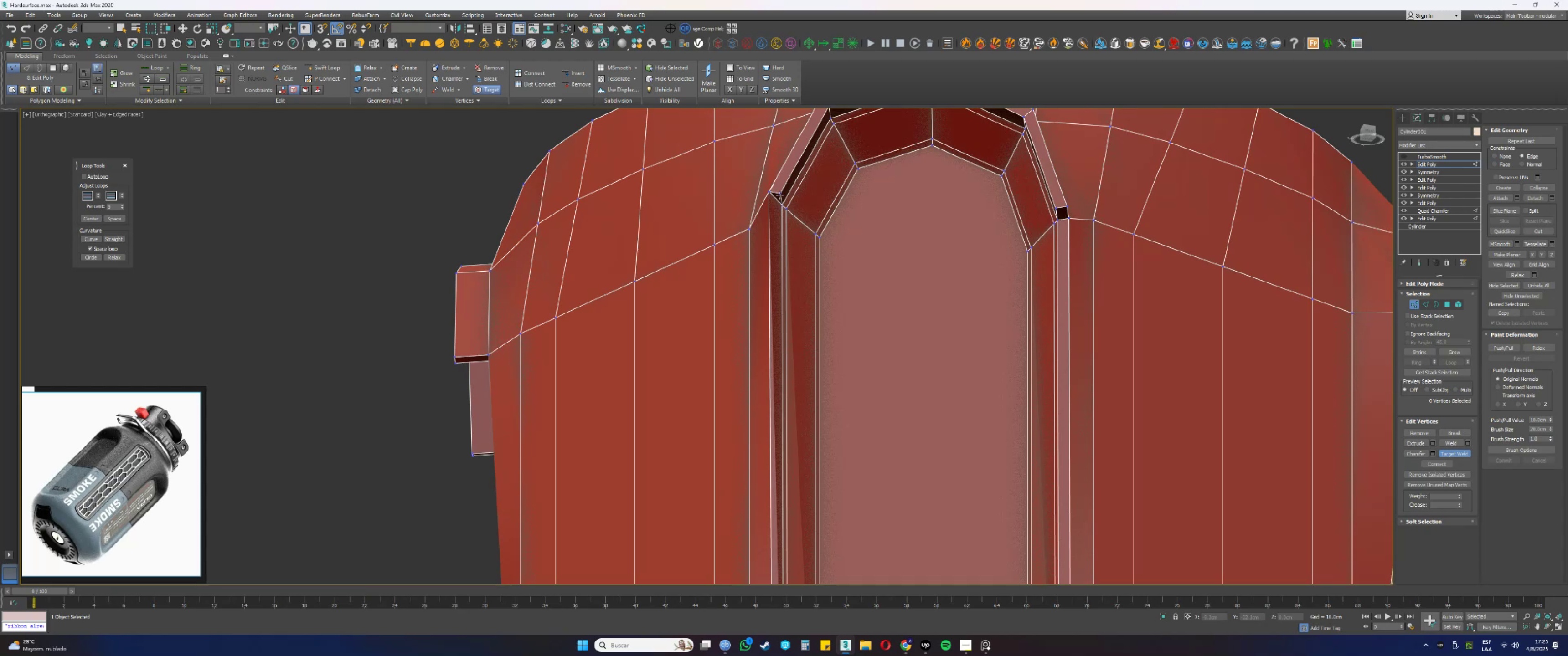 
triple_click([779, 193])
 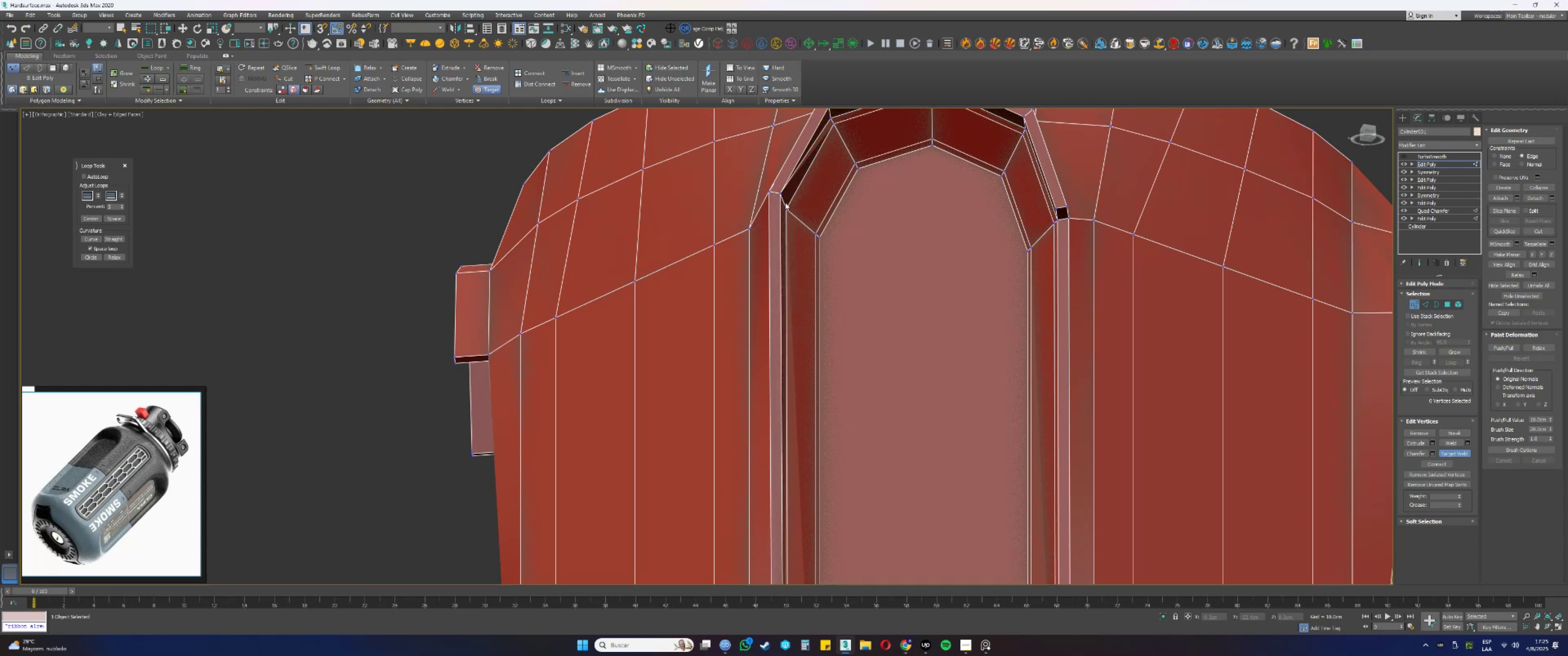 
key(Alt+AltLeft)
 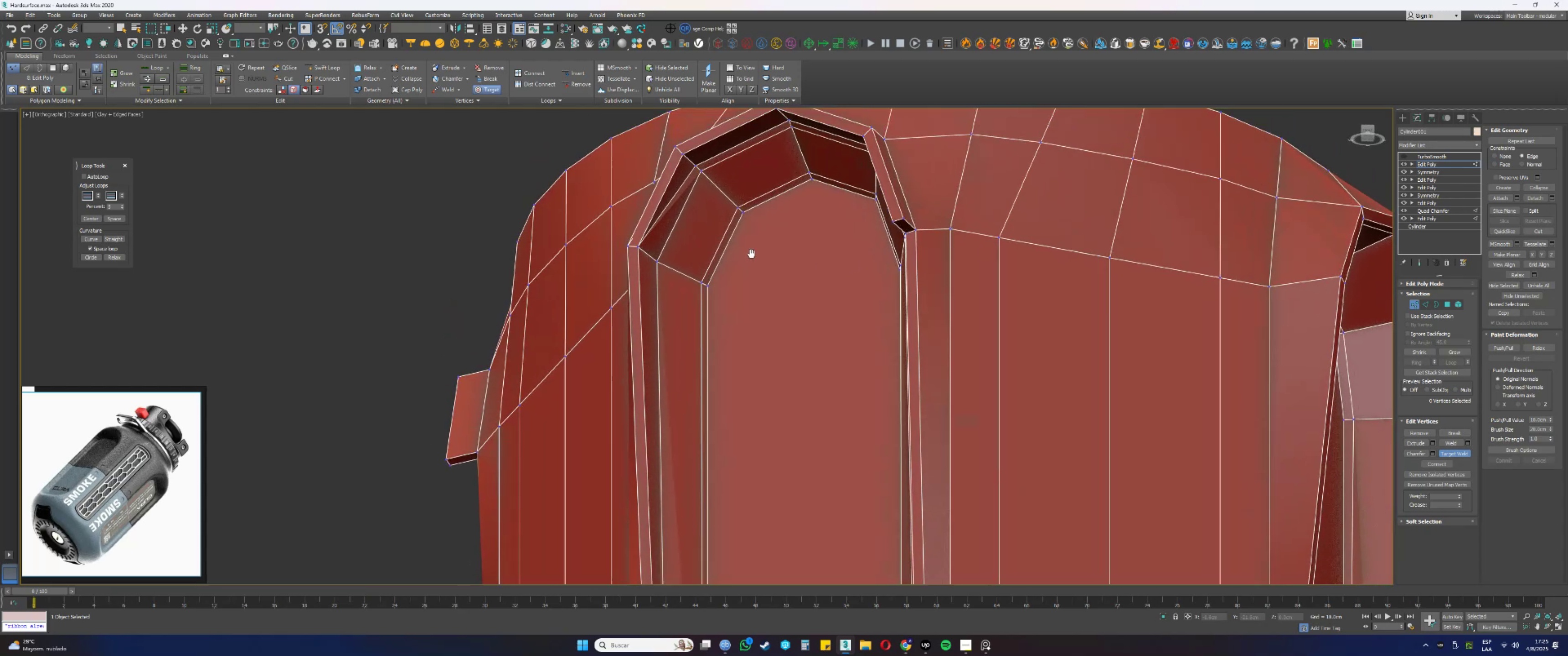 
scroll: coordinate [758, 268], scroll_direction: down, amount: 2.0
 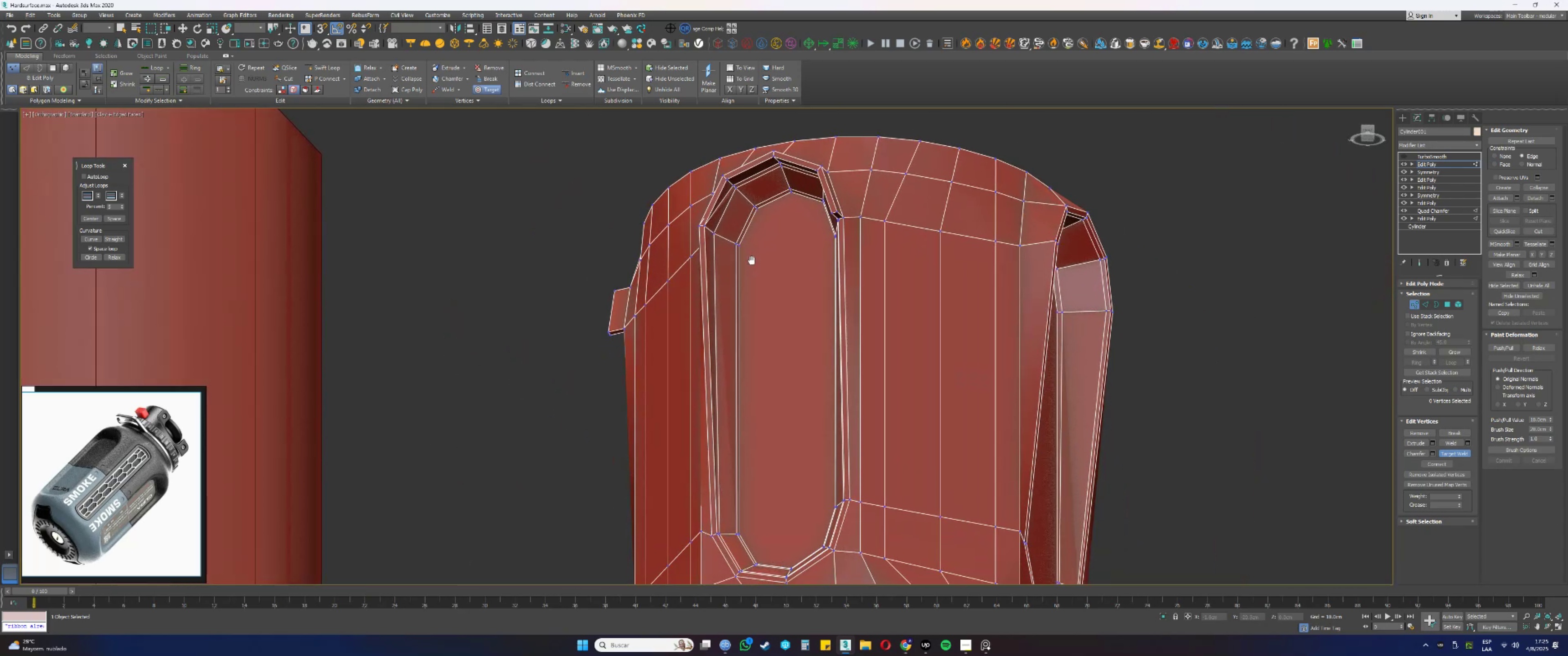 
key(Alt+AltLeft)
 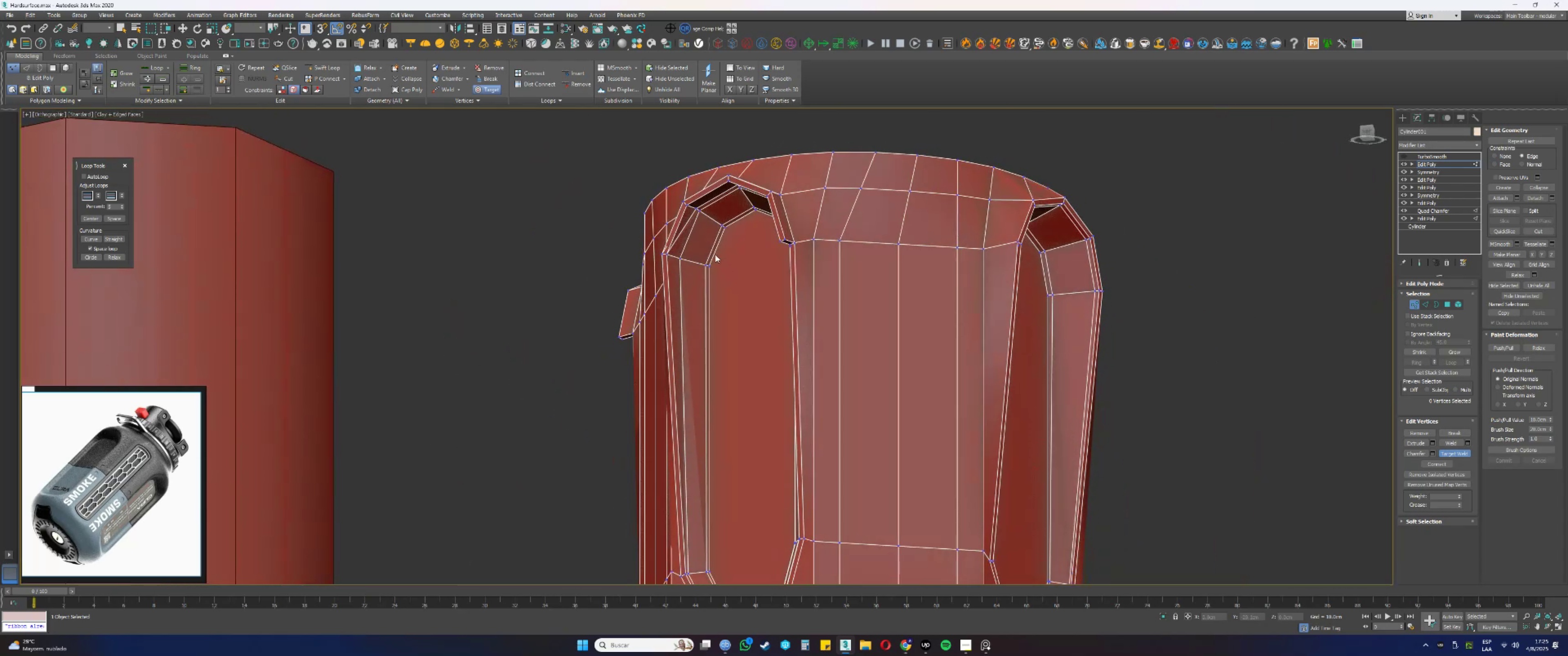 
scroll: coordinate [712, 211], scroll_direction: up, amount: 2.0
 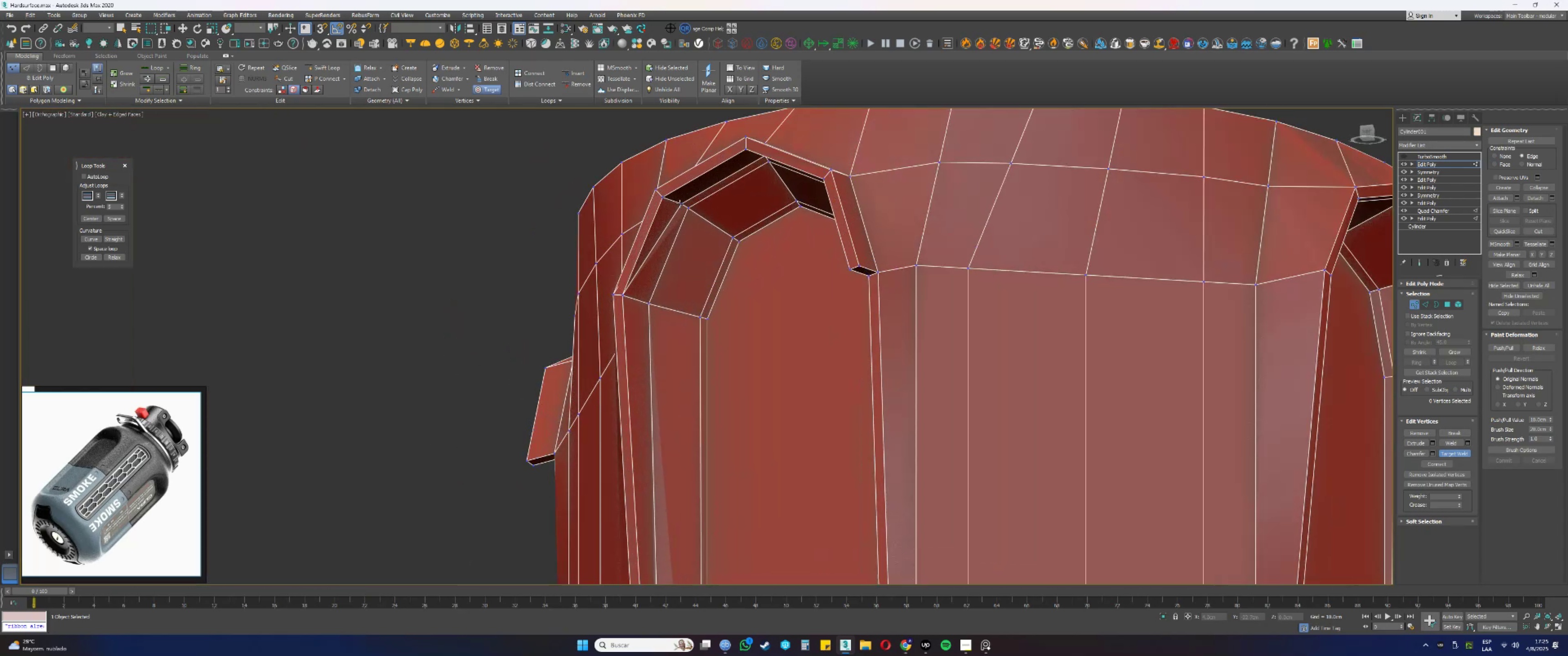 
left_click([680, 204])
 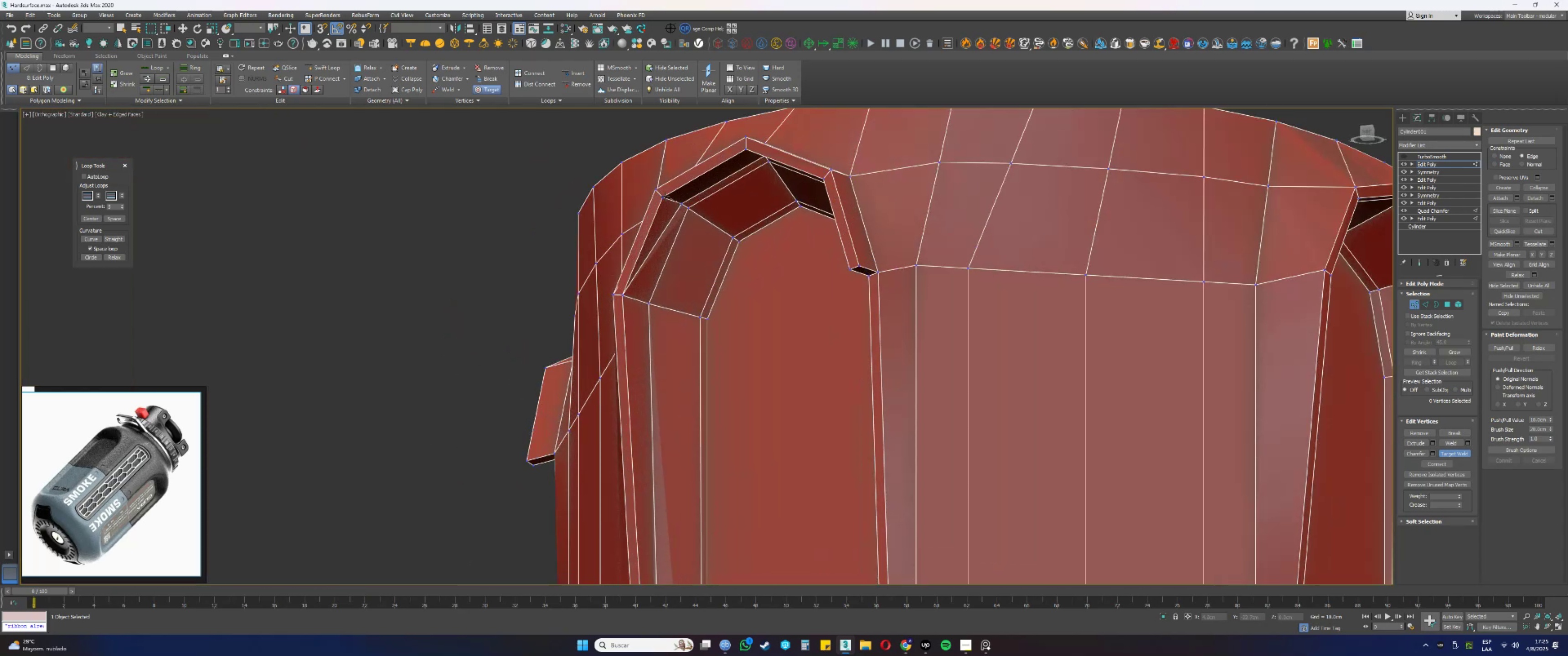 
left_click([660, 196])
 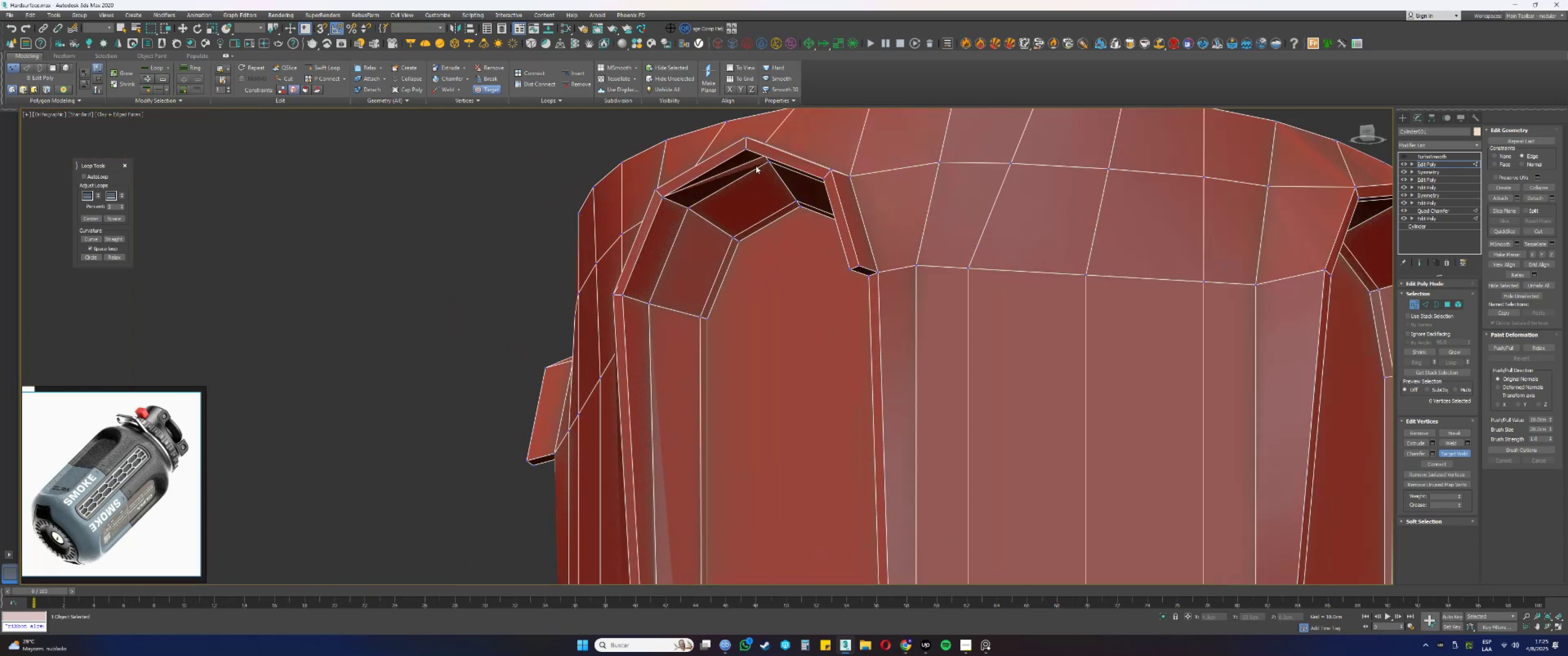 
scroll: coordinate [764, 170], scroll_direction: down, amount: 2.0
 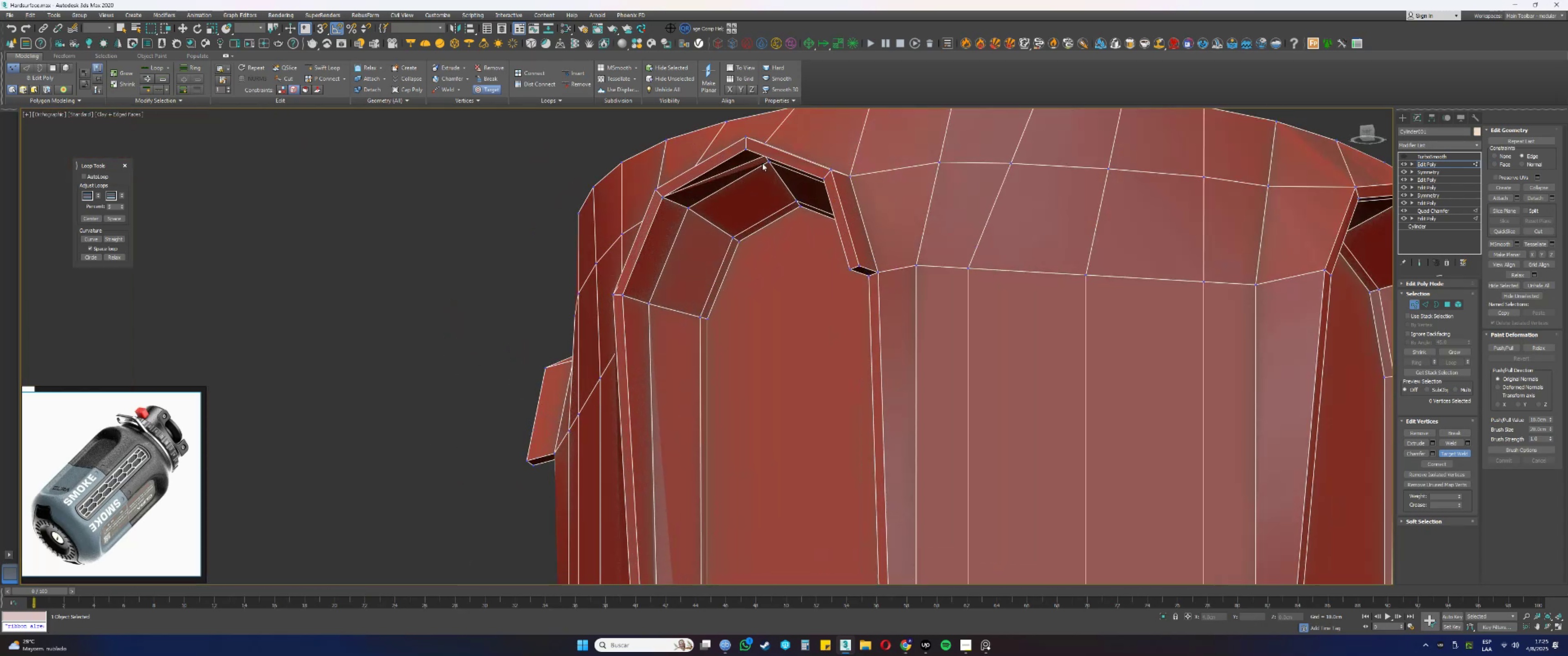 
hold_key(key=AltLeft, duration=0.39)
 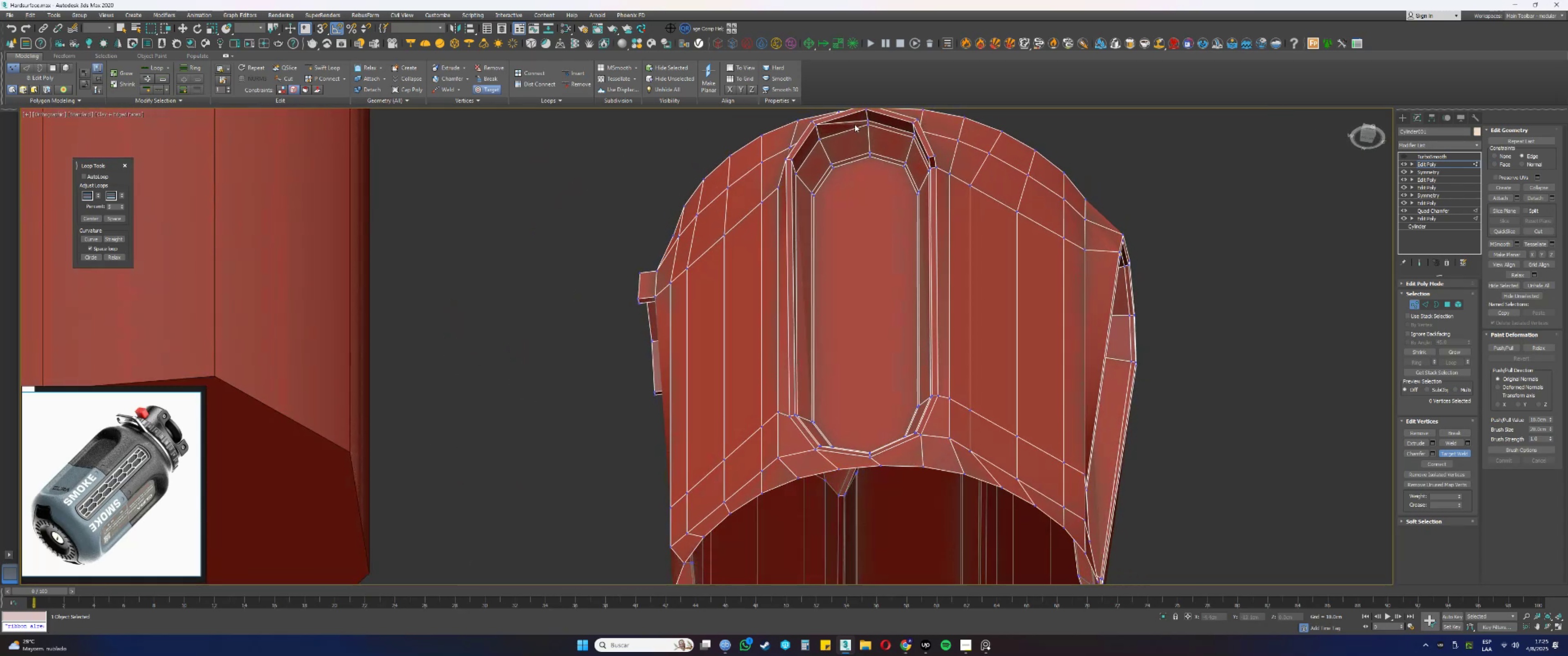 
scroll: coordinate [868, 116], scroll_direction: up, amount: 2.0
 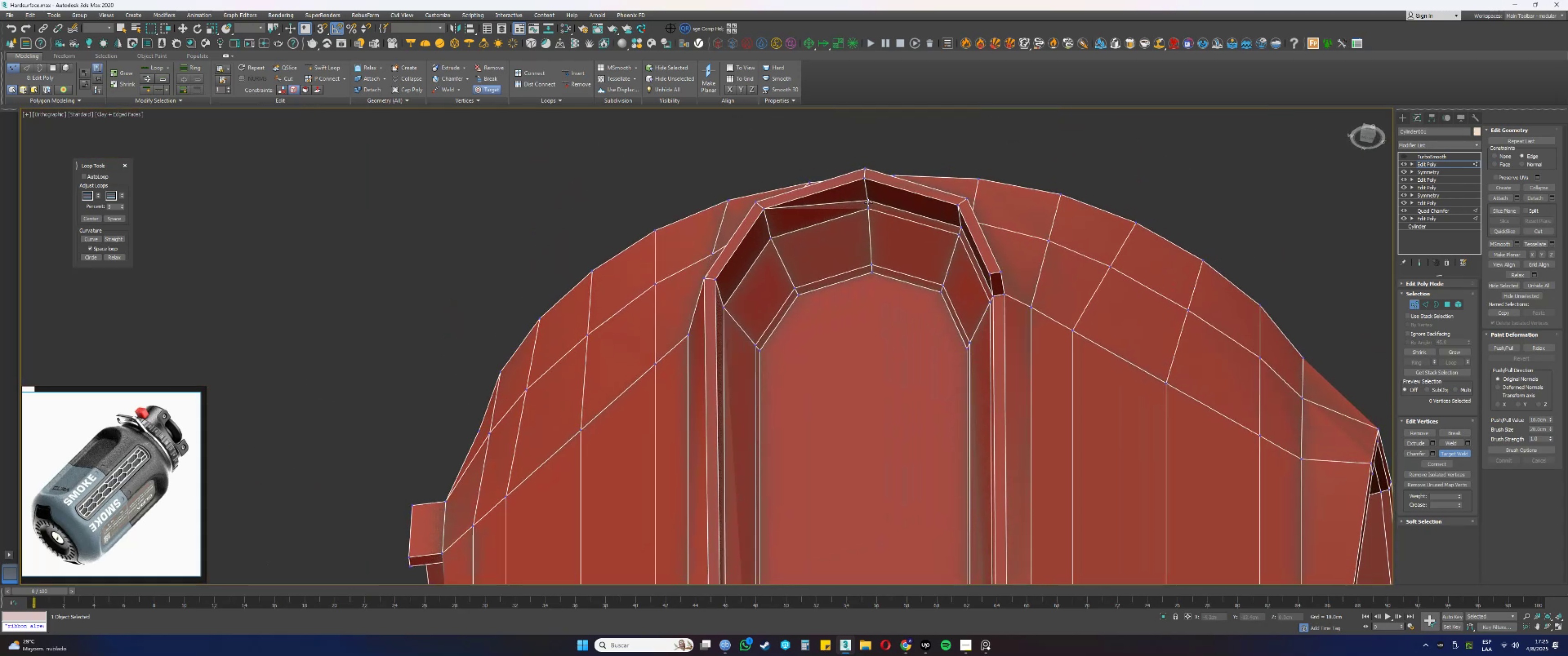 
left_click([868, 199])
 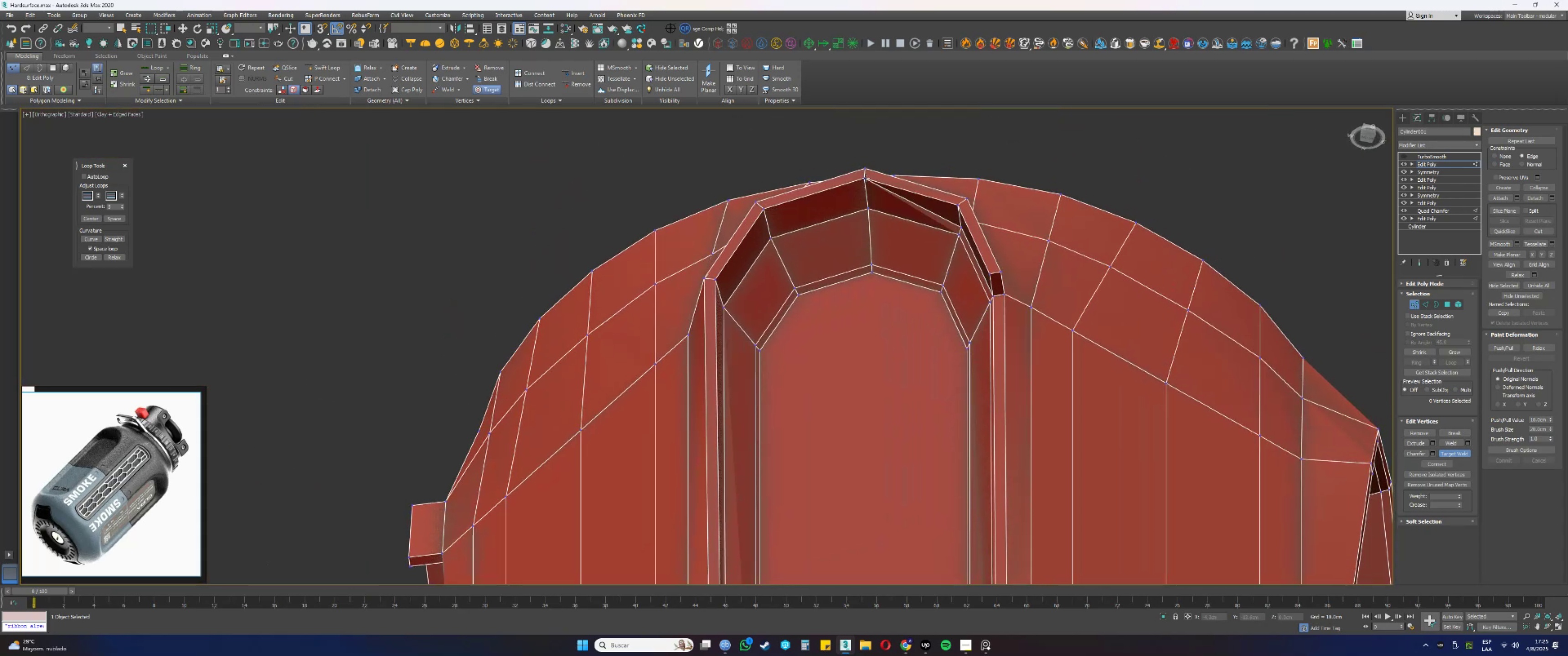 
scroll: coordinate [887, 245], scroll_direction: down, amount: 1.0
 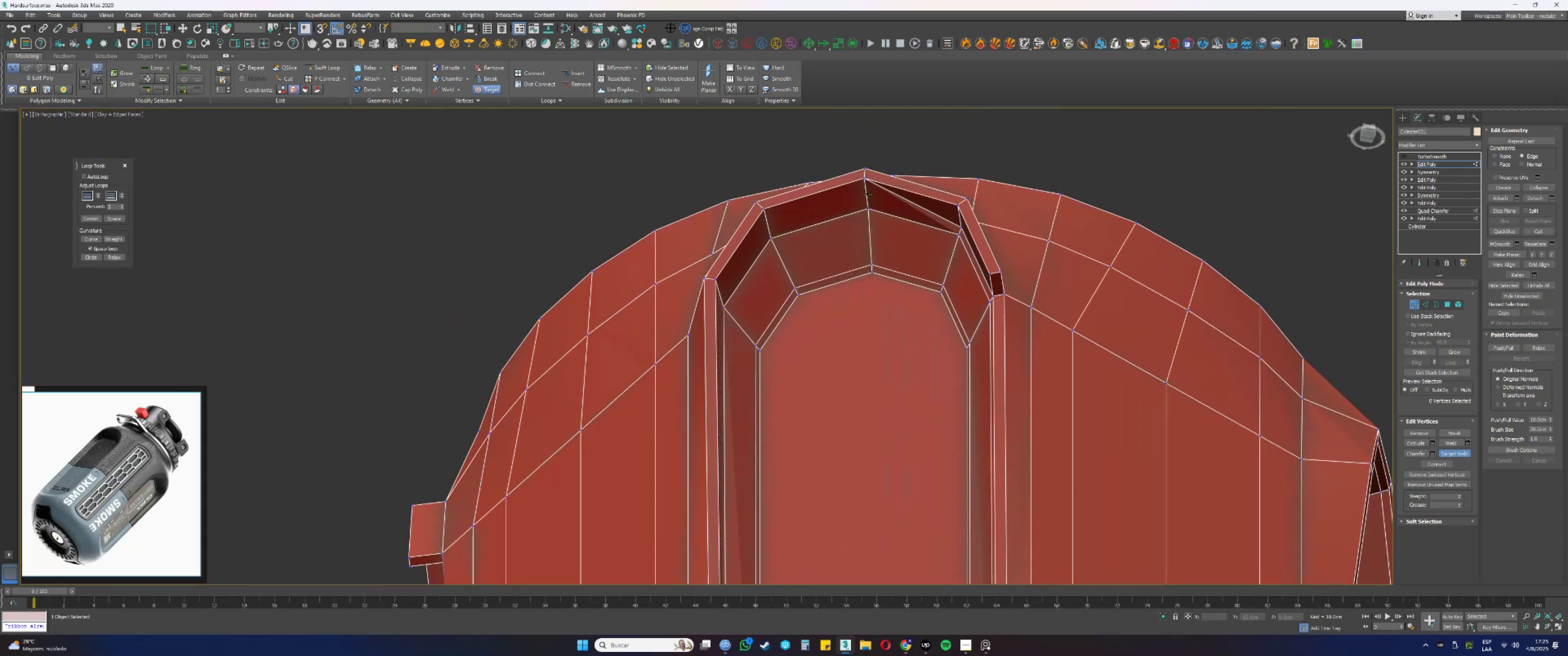 
key(Alt+AltLeft)
 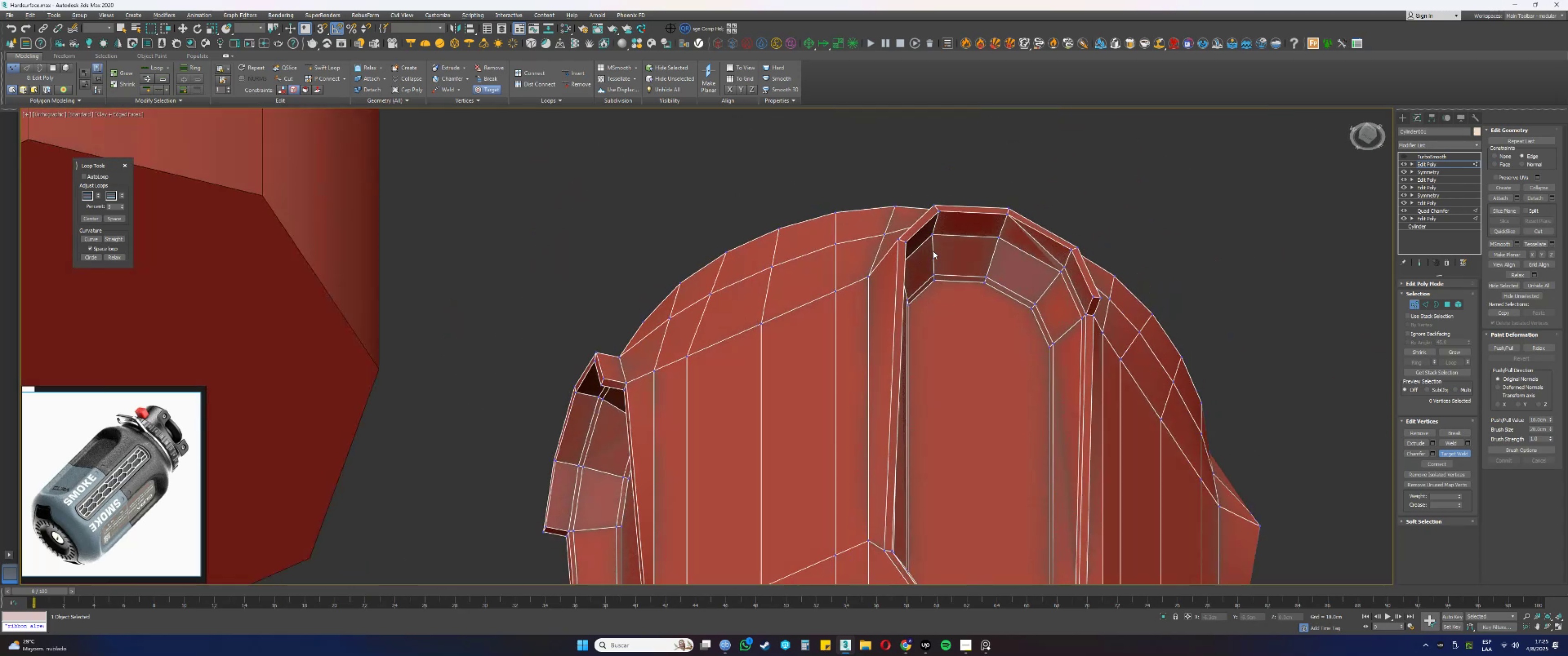 
scroll: coordinate [1096, 294], scroll_direction: up, amount: 2.0
 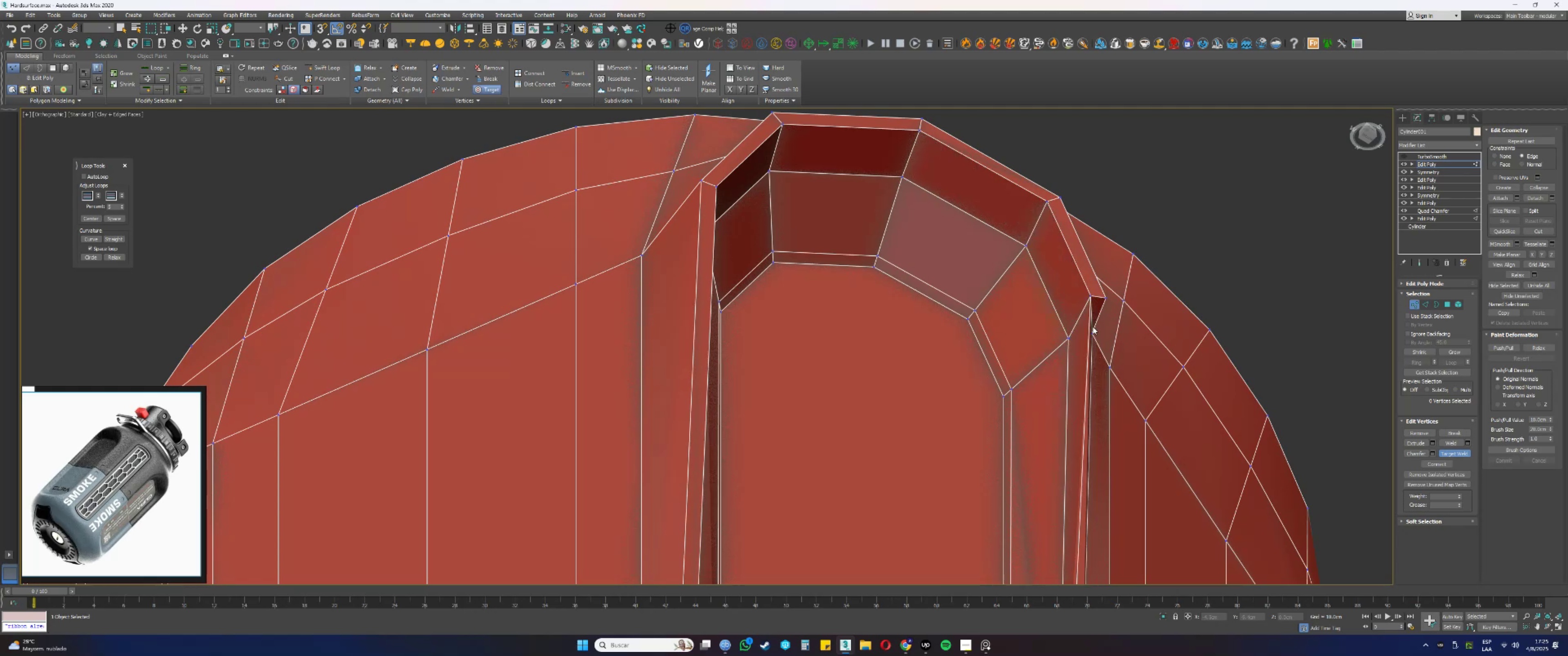 
scroll: coordinate [1013, 268], scroll_direction: down, amount: 2.0
 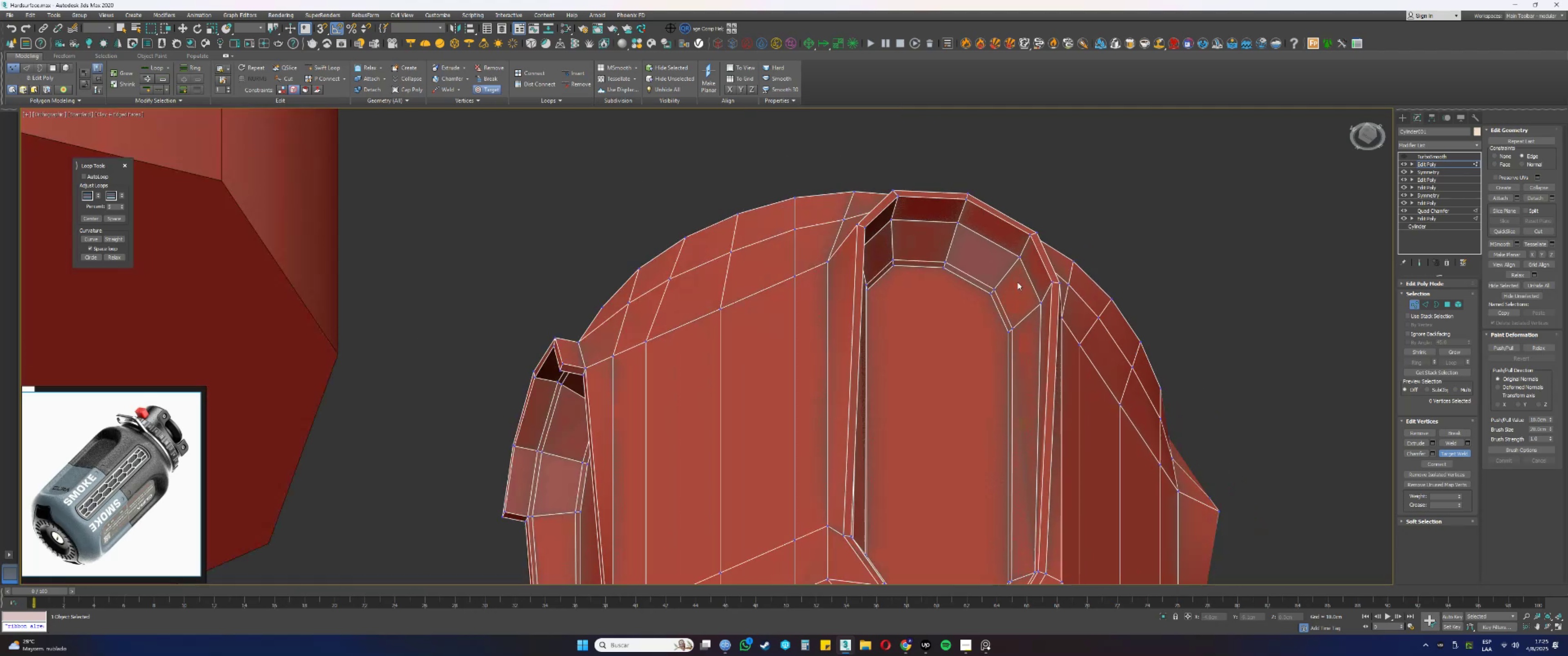 
hold_key(key=AltLeft, duration=0.41)
 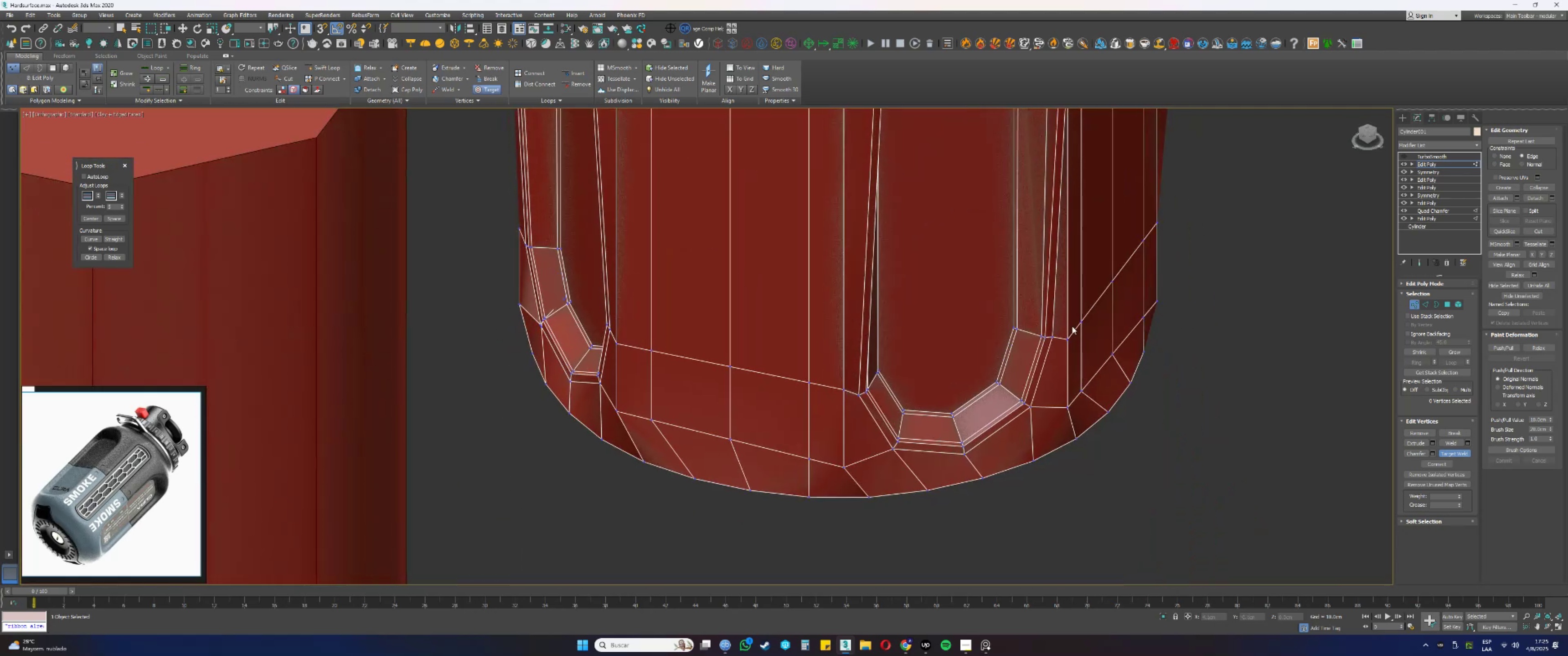 
scroll: coordinate [1036, 337], scroll_direction: down, amount: 1.0
 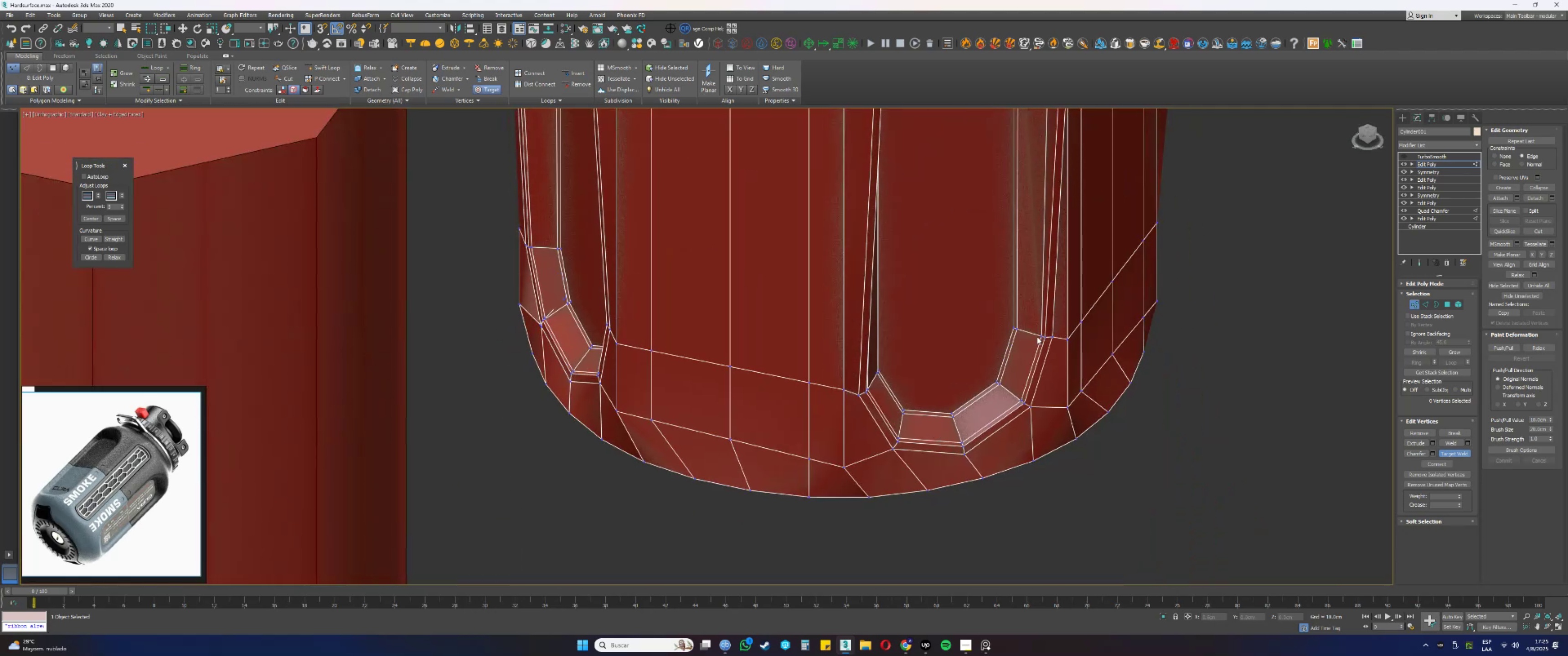 
hold_key(key=AltLeft, duration=0.38)
 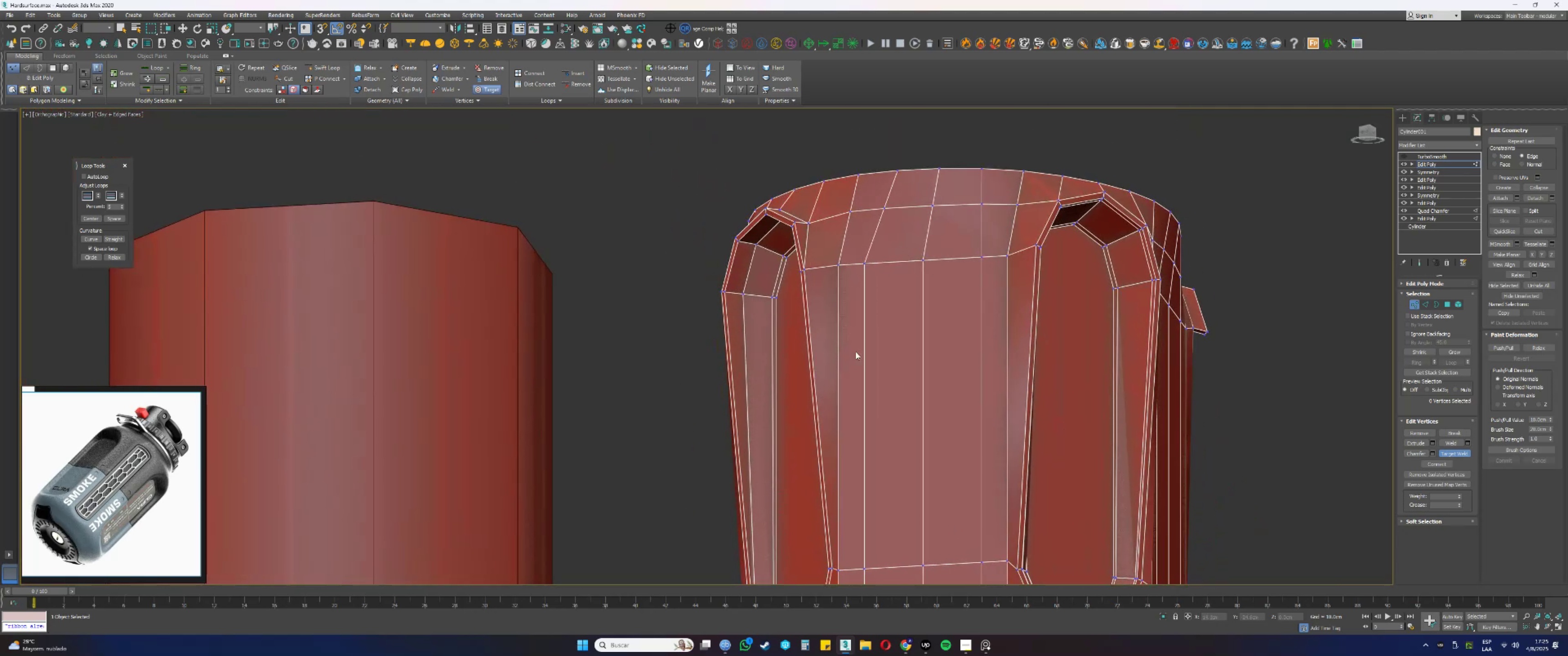 
scroll: coordinate [805, 228], scroll_direction: up, amount: 2.0
 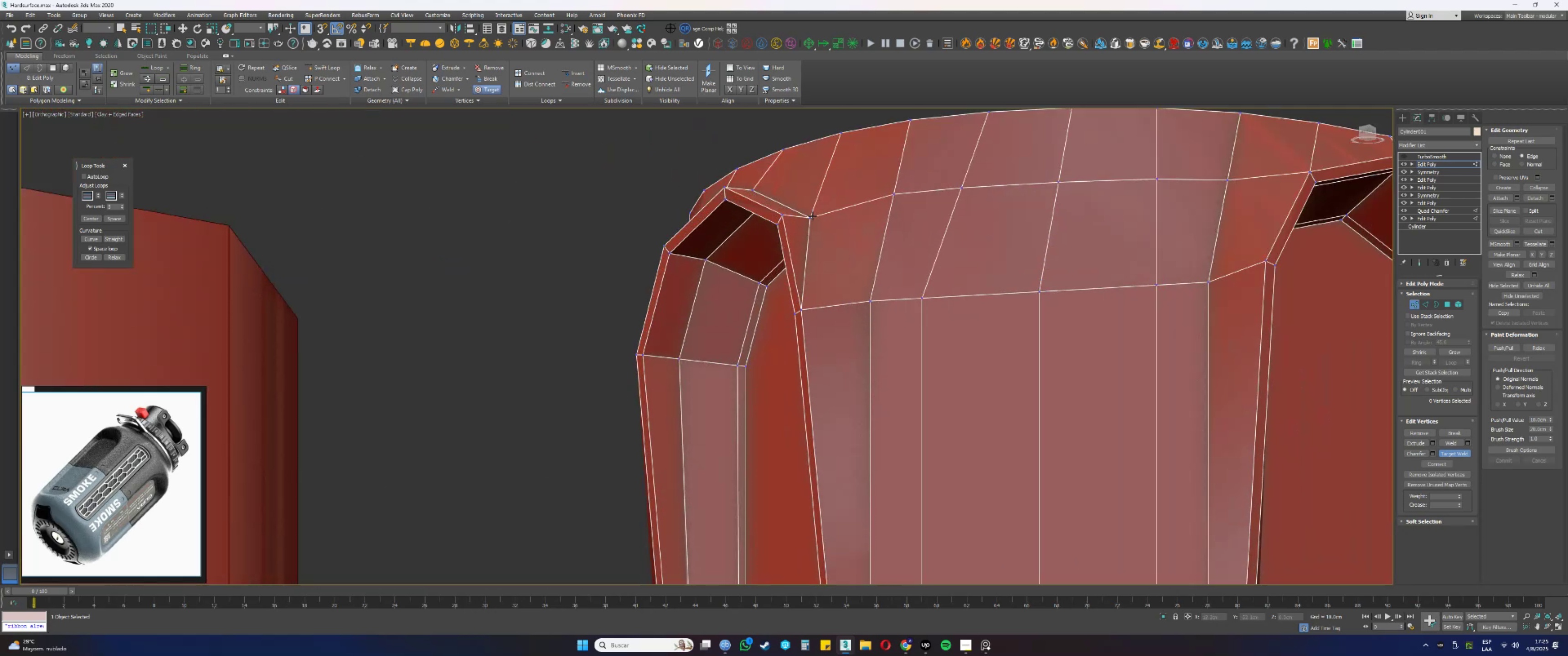 
left_click([813, 214])
 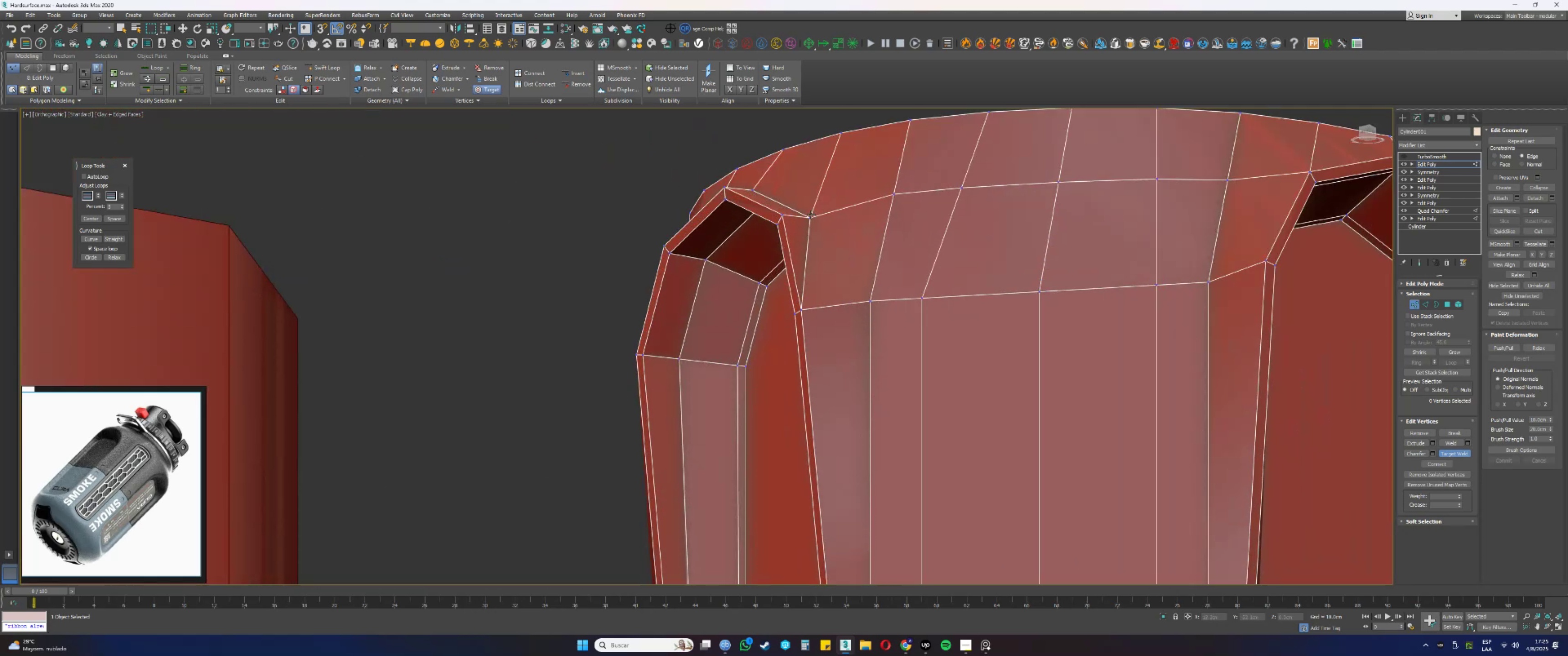 
scroll: coordinate [821, 231], scroll_direction: down, amount: 3.0
 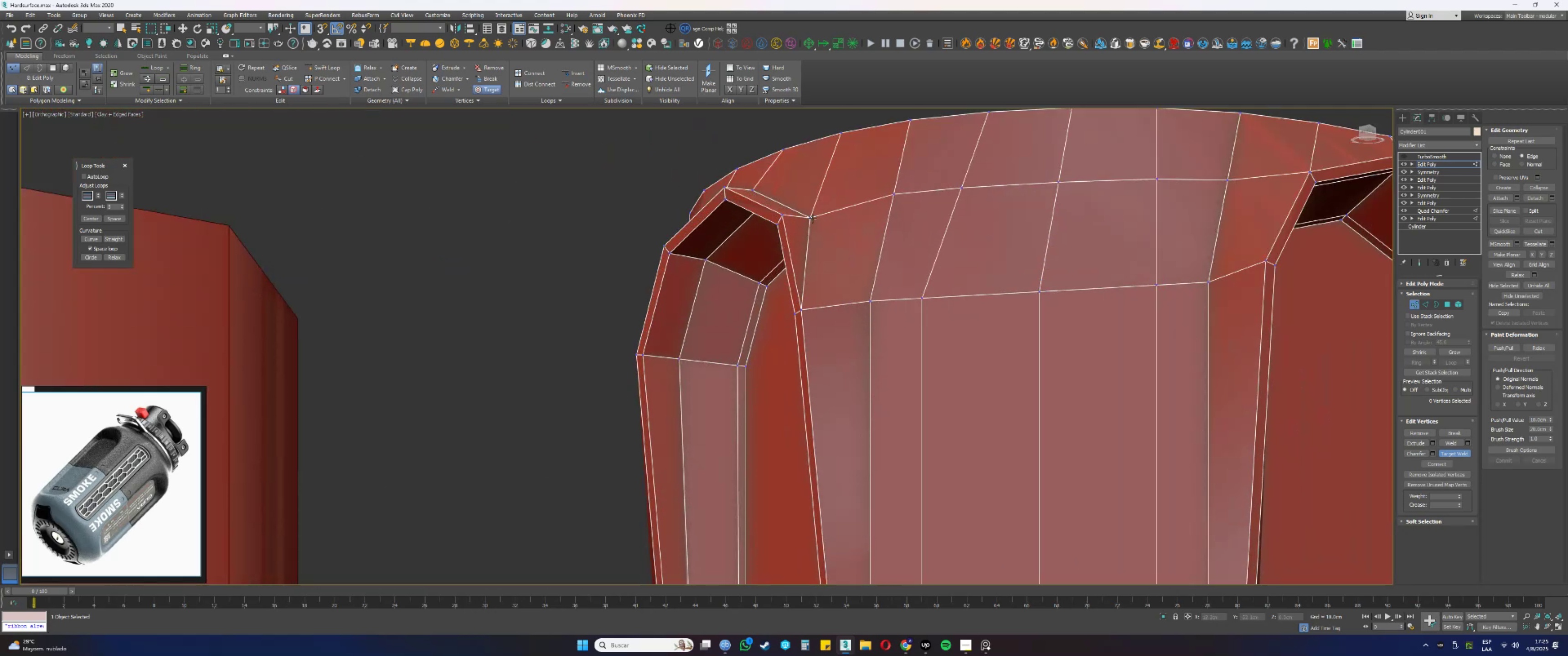 
hold_key(key=AltLeft, duration=0.32)
 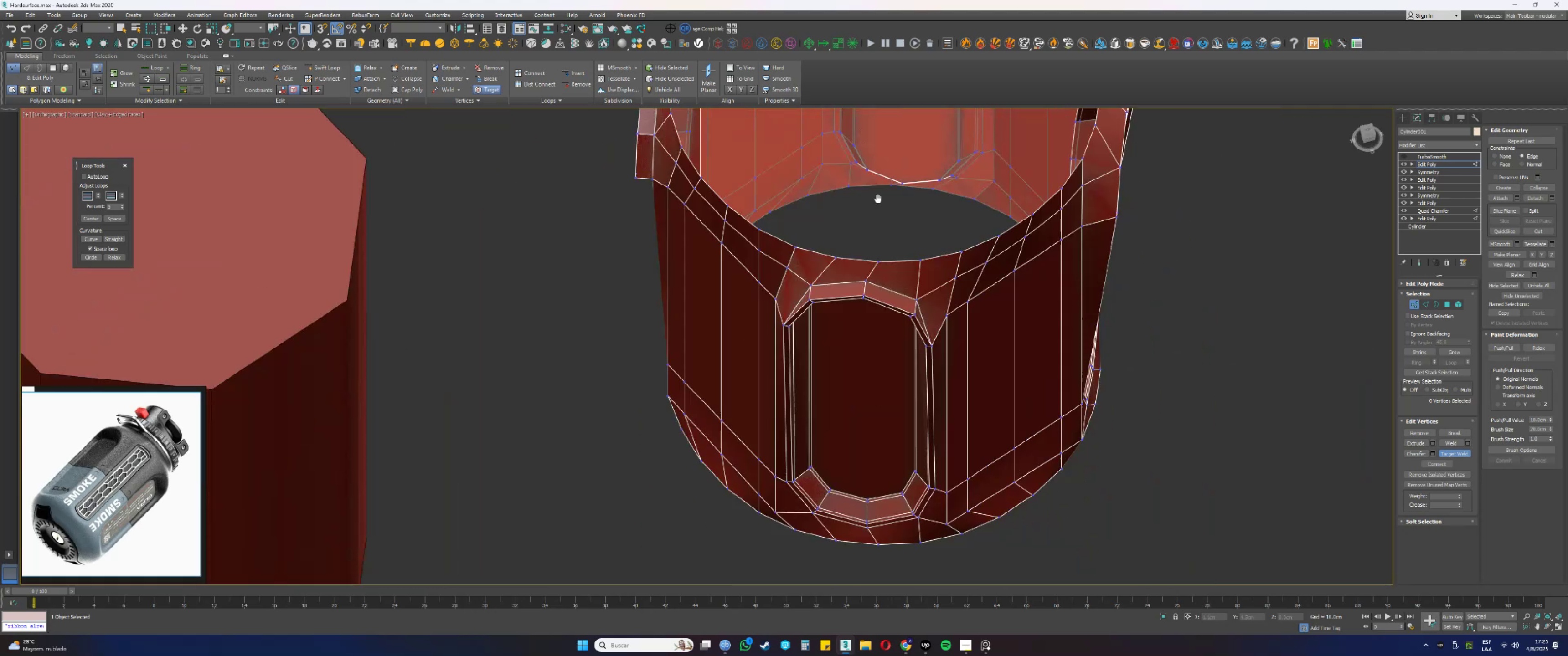 
scroll: coordinate [794, 313], scroll_direction: up, amount: 1.0
 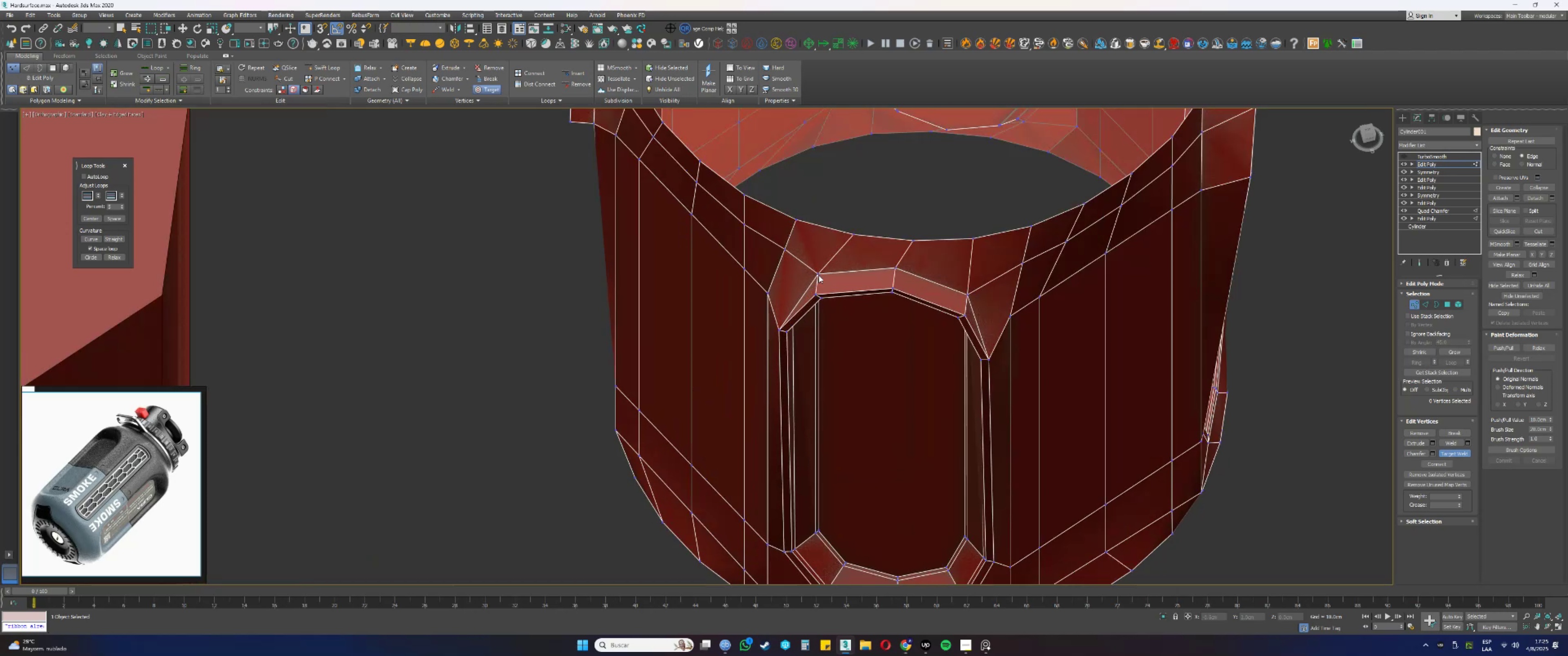 
double_click([815, 292])
 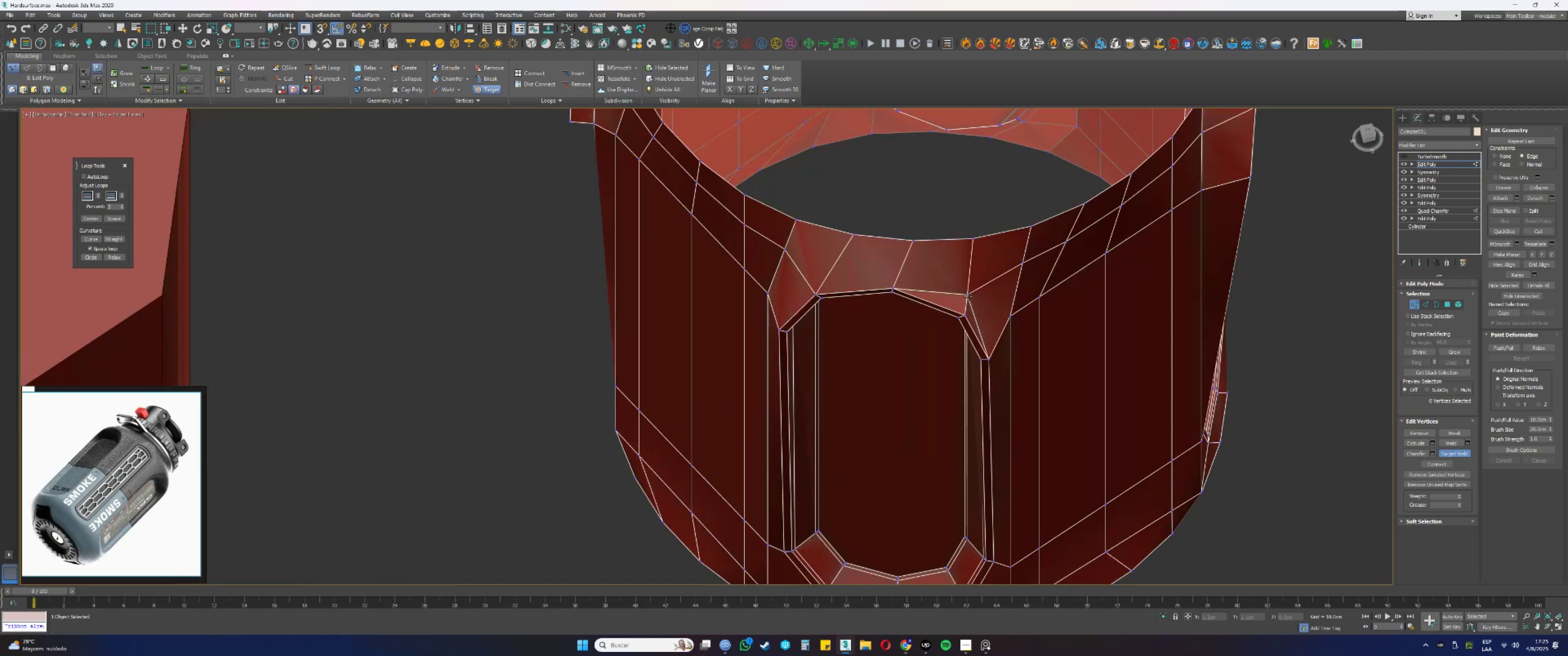 
scroll: coordinate [887, 292], scroll_direction: down, amount: 1.0
 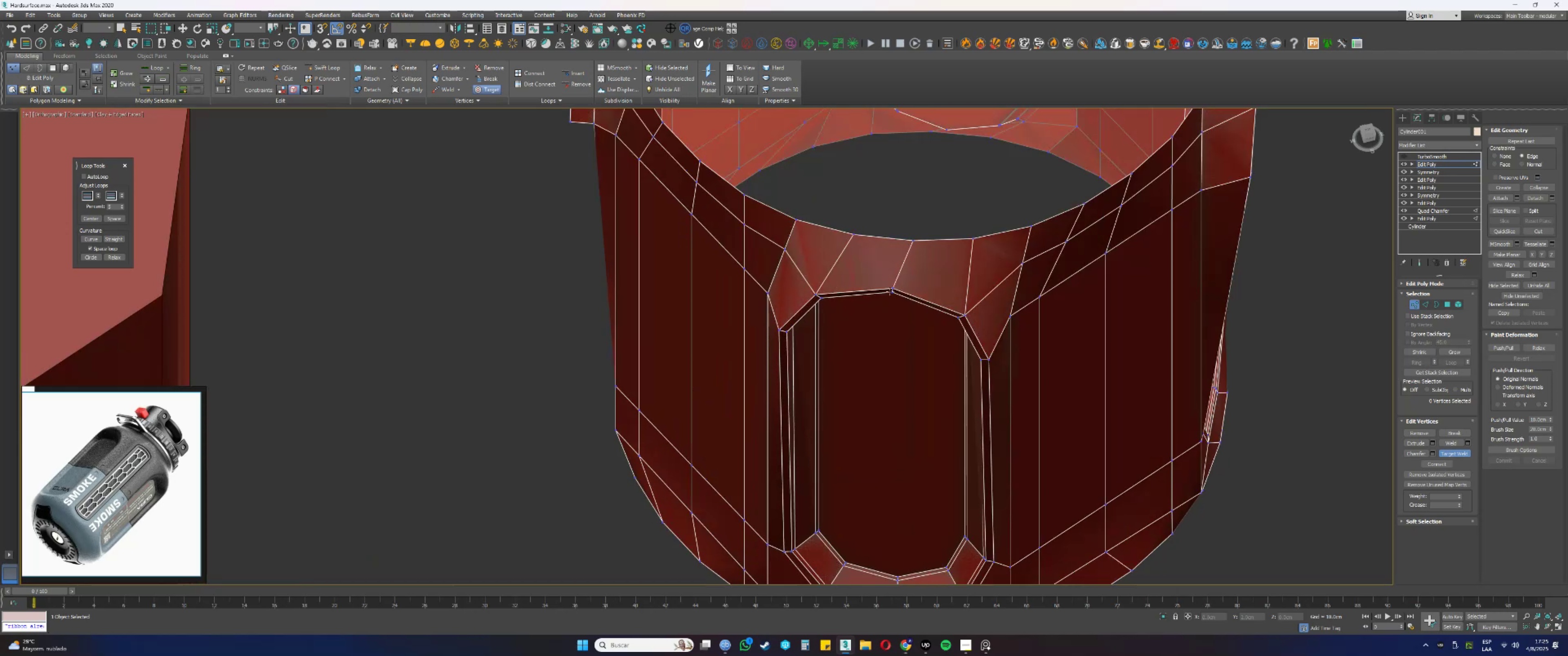 
hold_key(key=AltLeft, duration=0.36)
 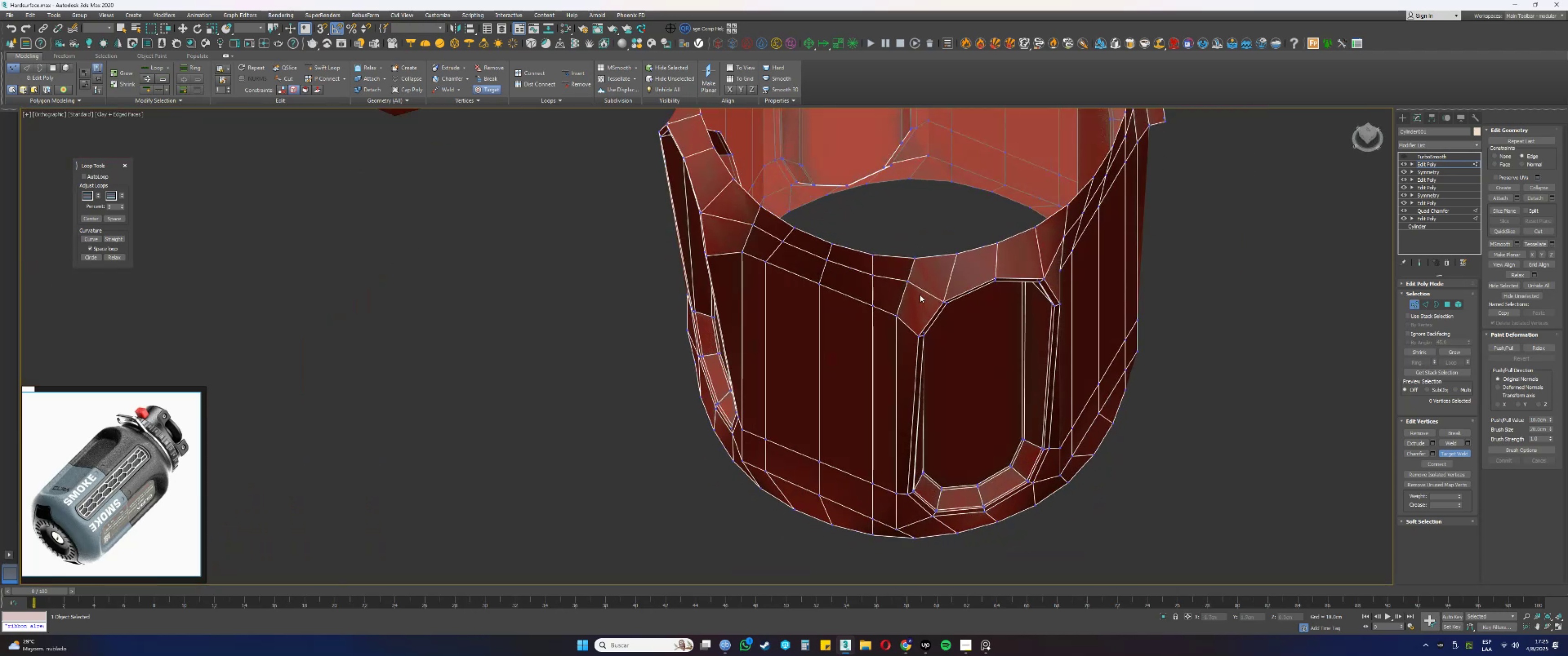 
scroll: coordinate [935, 308], scroll_direction: up, amount: 2.0
 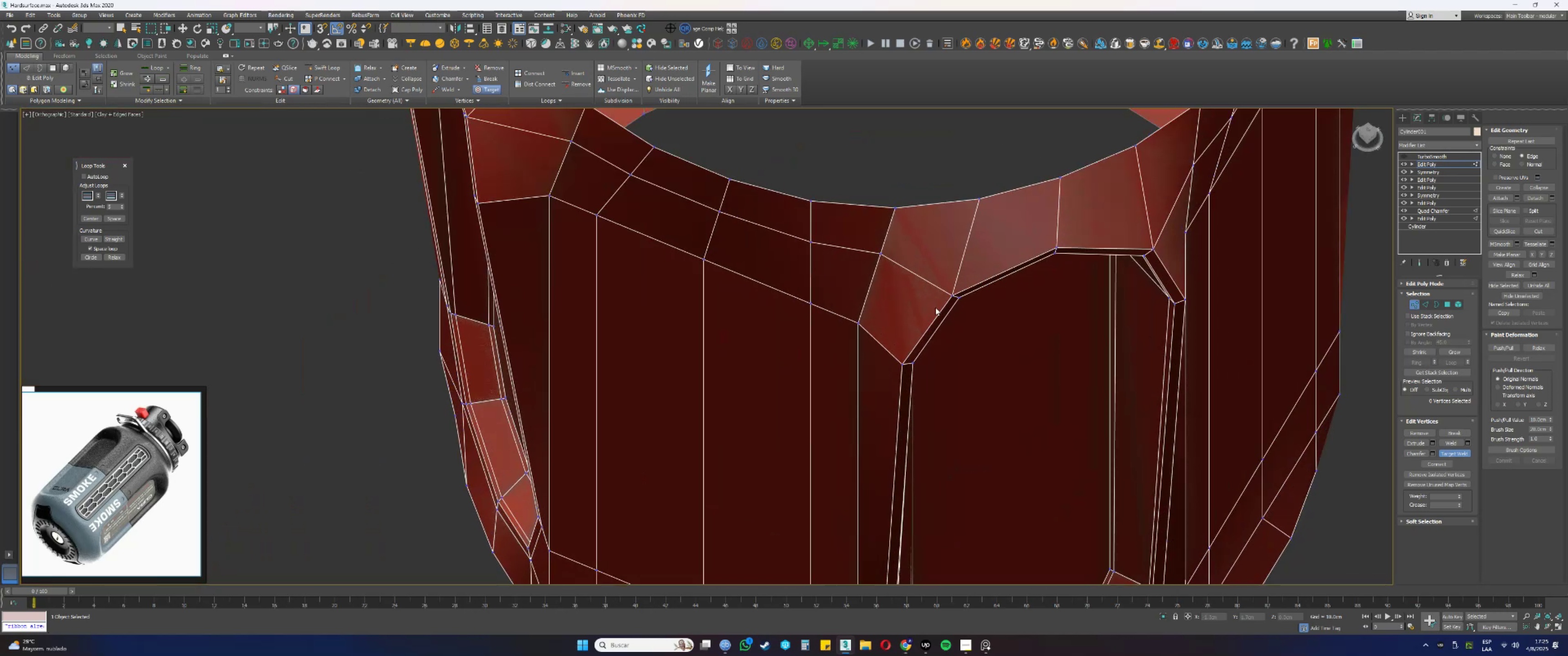 
scroll: coordinate [922, 297], scroll_direction: down, amount: 2.0
 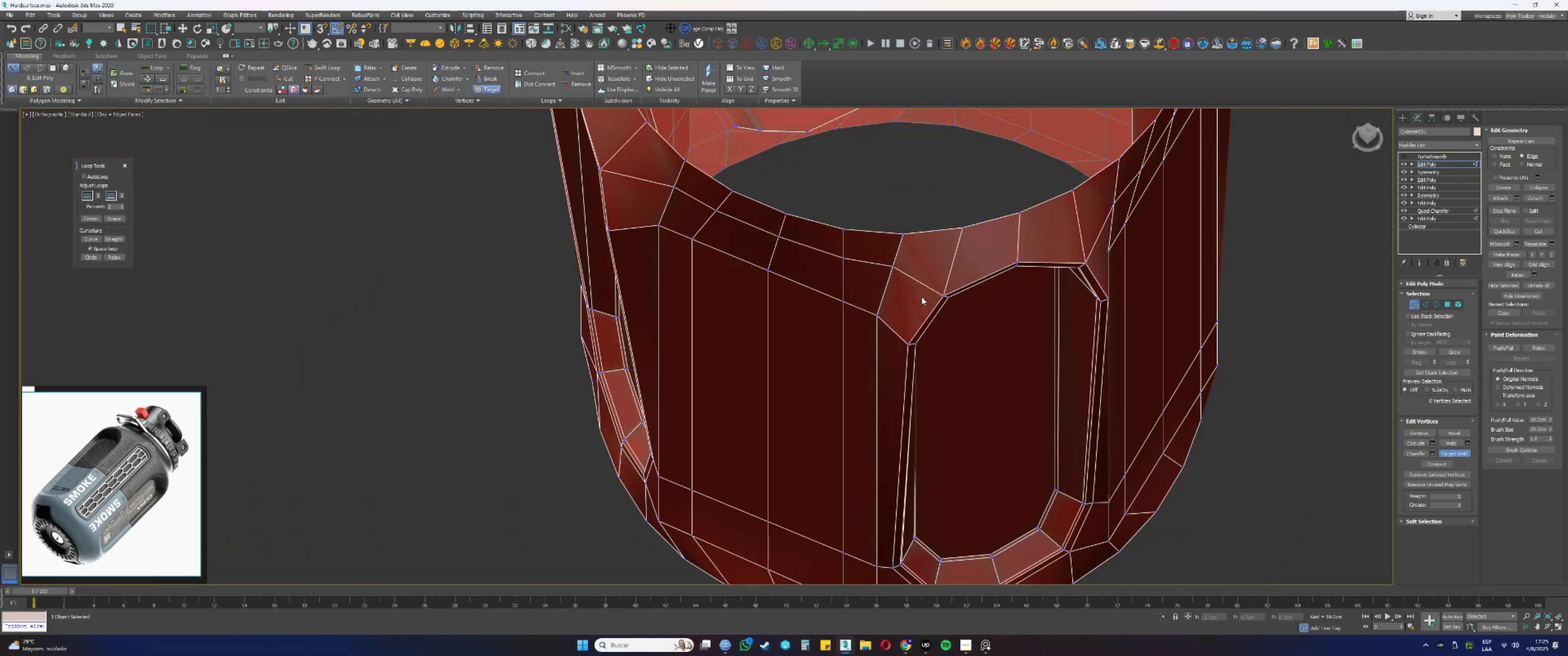 
hold_key(key=AltLeft, duration=0.51)
 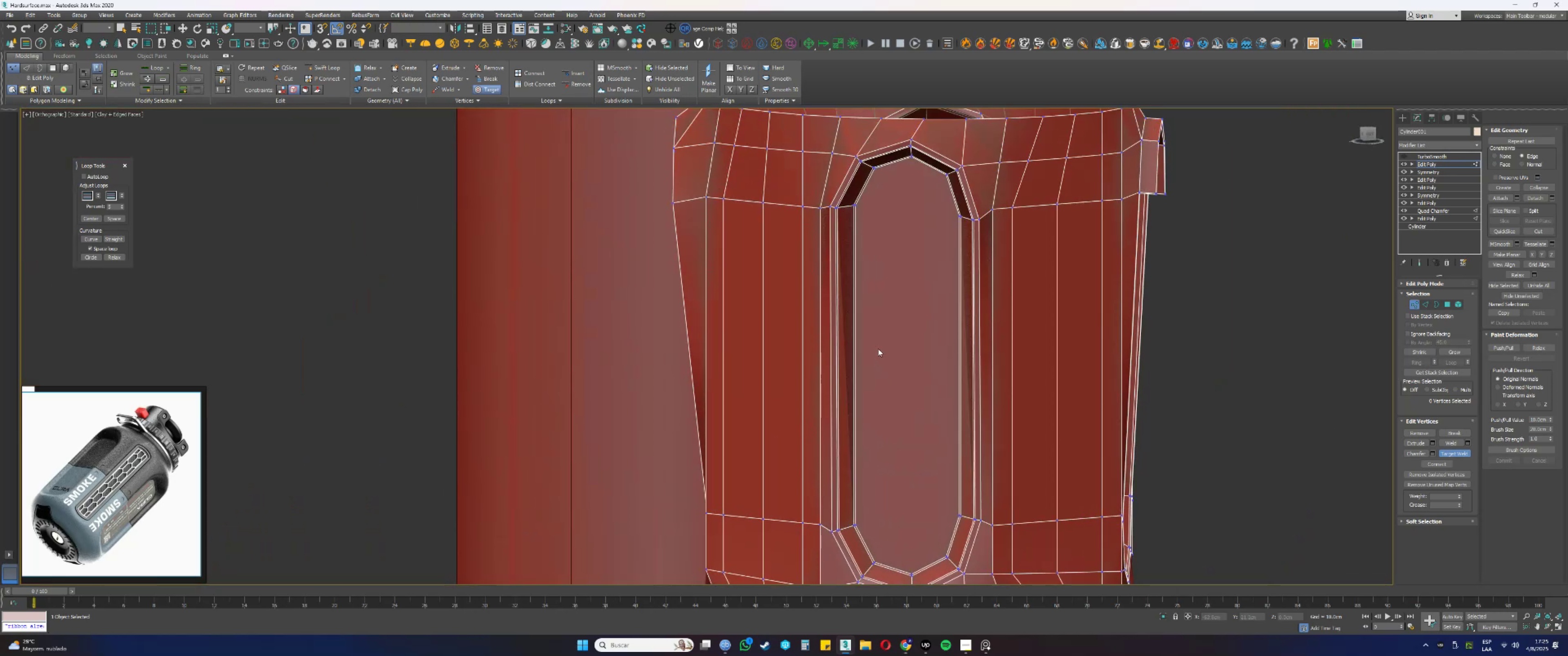 
hold_key(key=AltLeft, duration=0.58)
 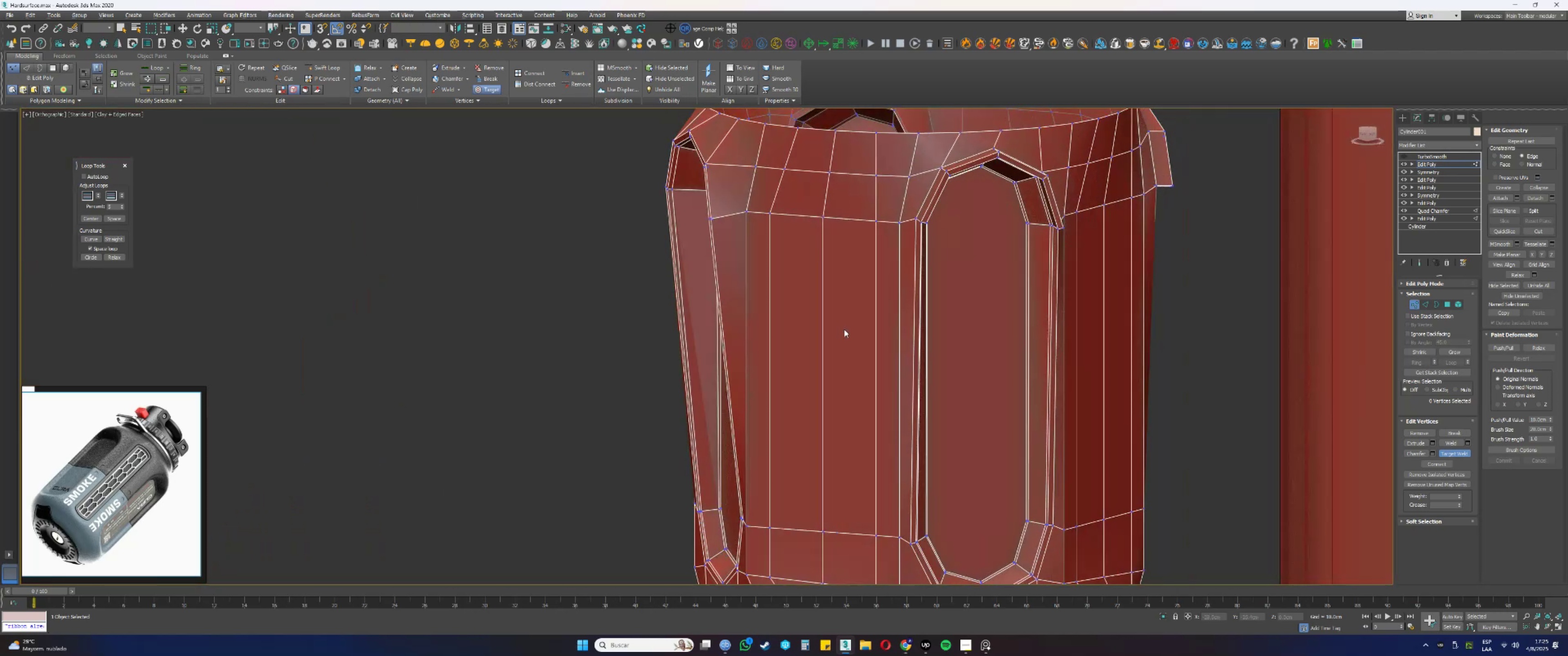 
key(Alt+AltLeft)
 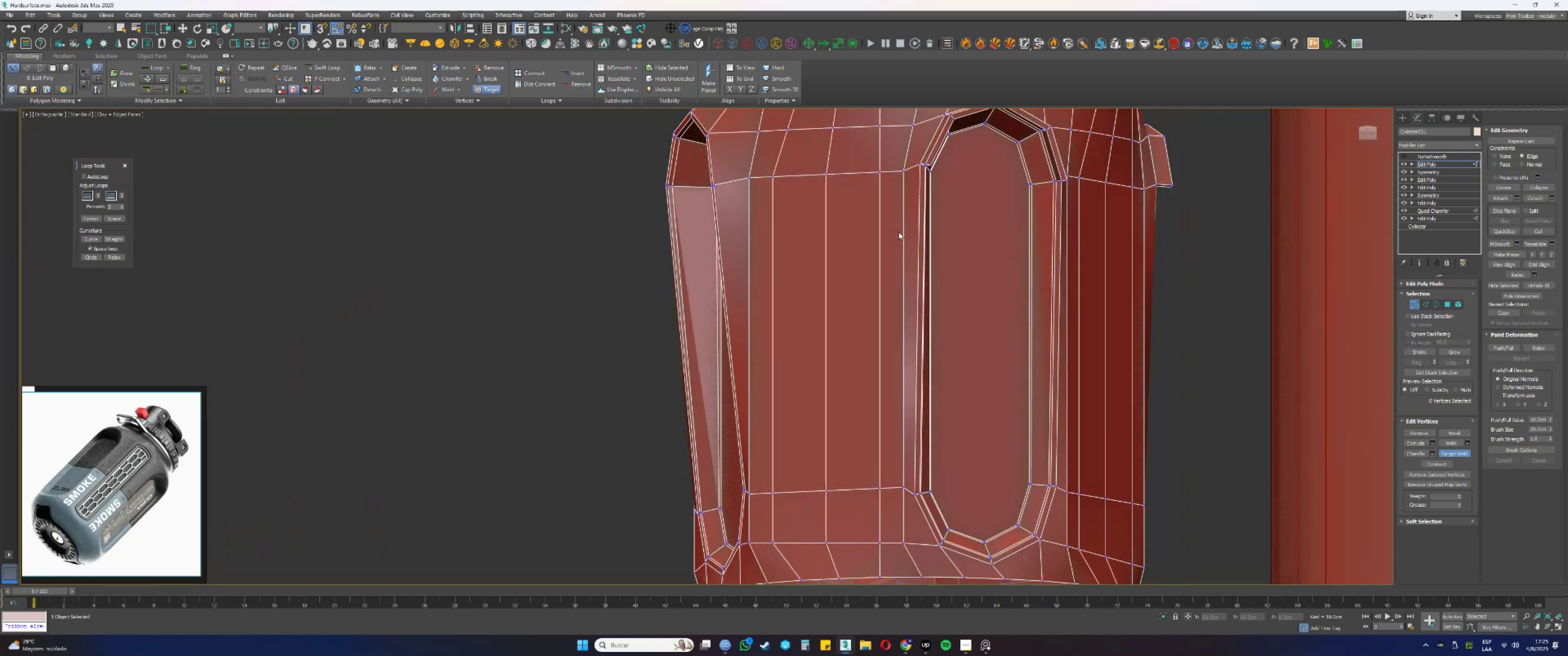 
hold_key(key=AltLeft, duration=0.39)
 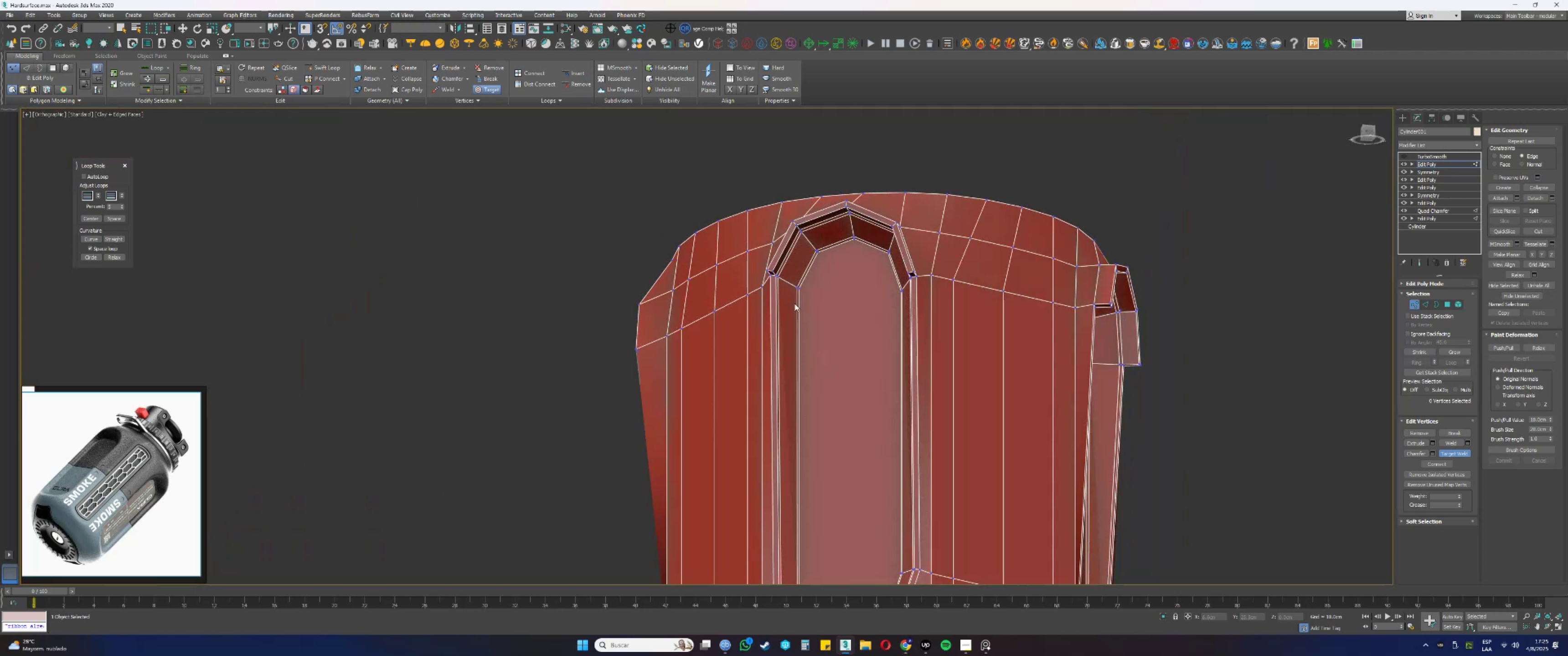 
scroll: coordinate [776, 268], scroll_direction: up, amount: 3.0
 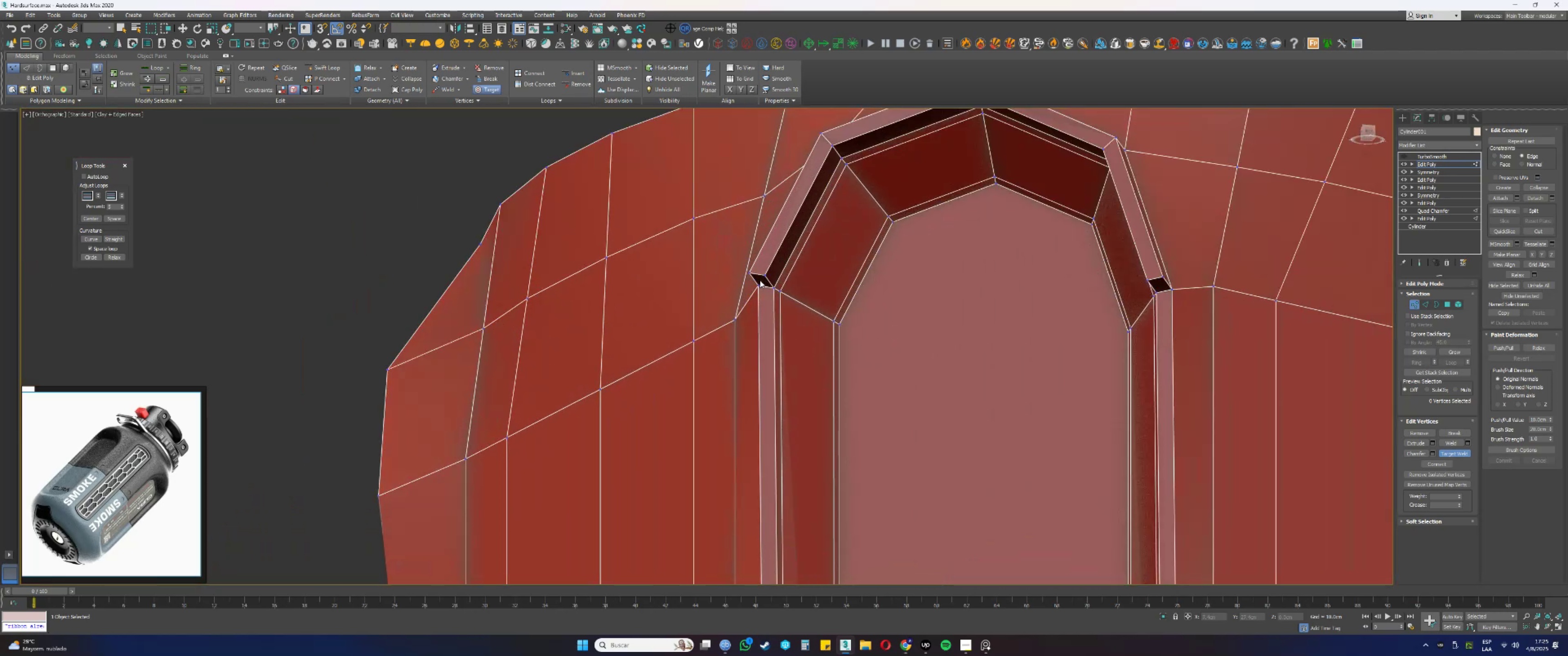 
left_click([757, 283])
 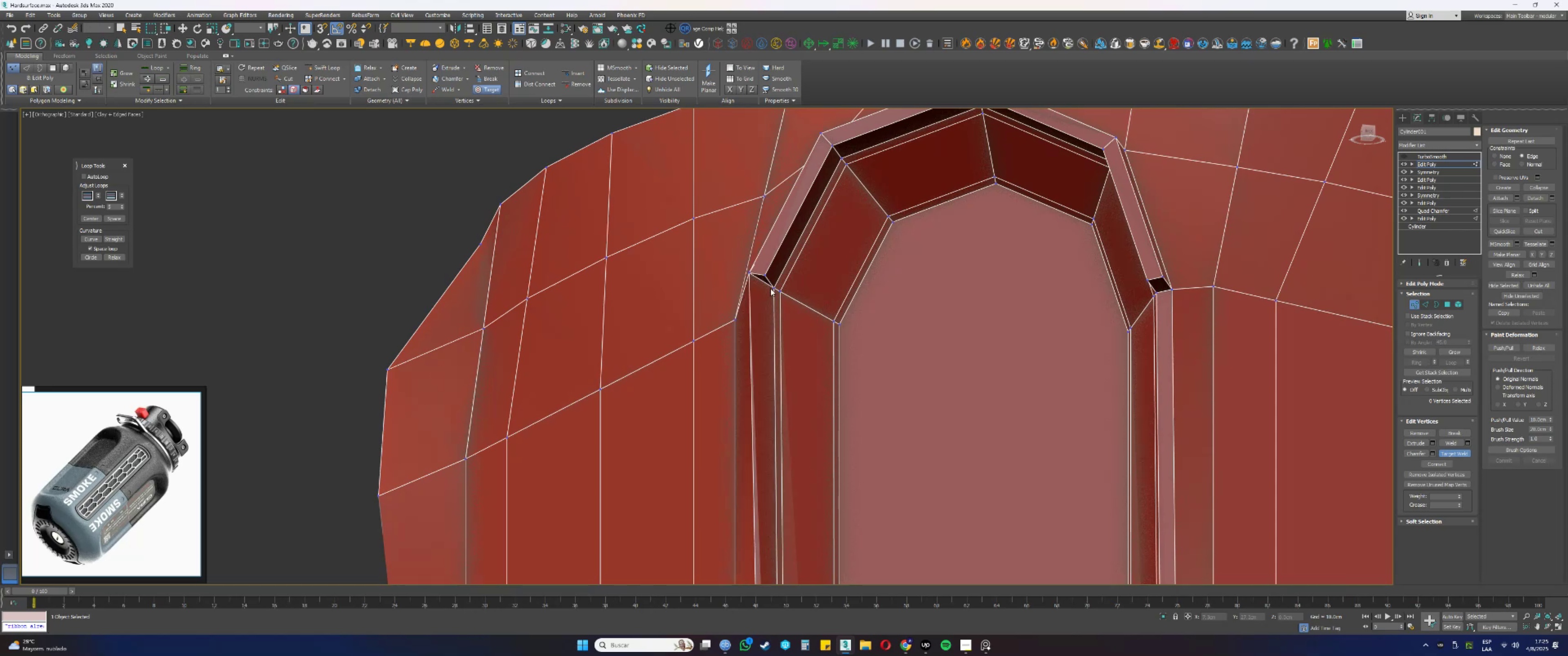 
left_click([773, 288])
 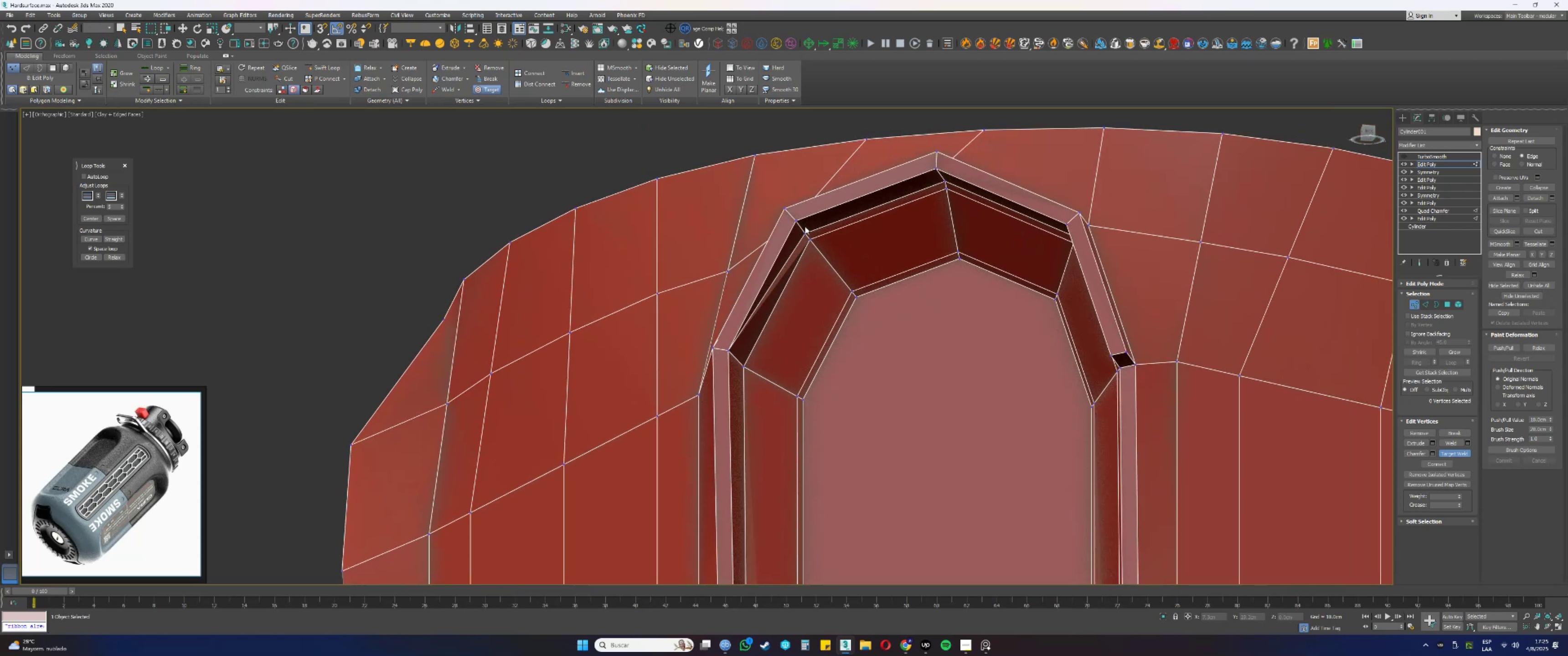 
double_click([794, 220])
 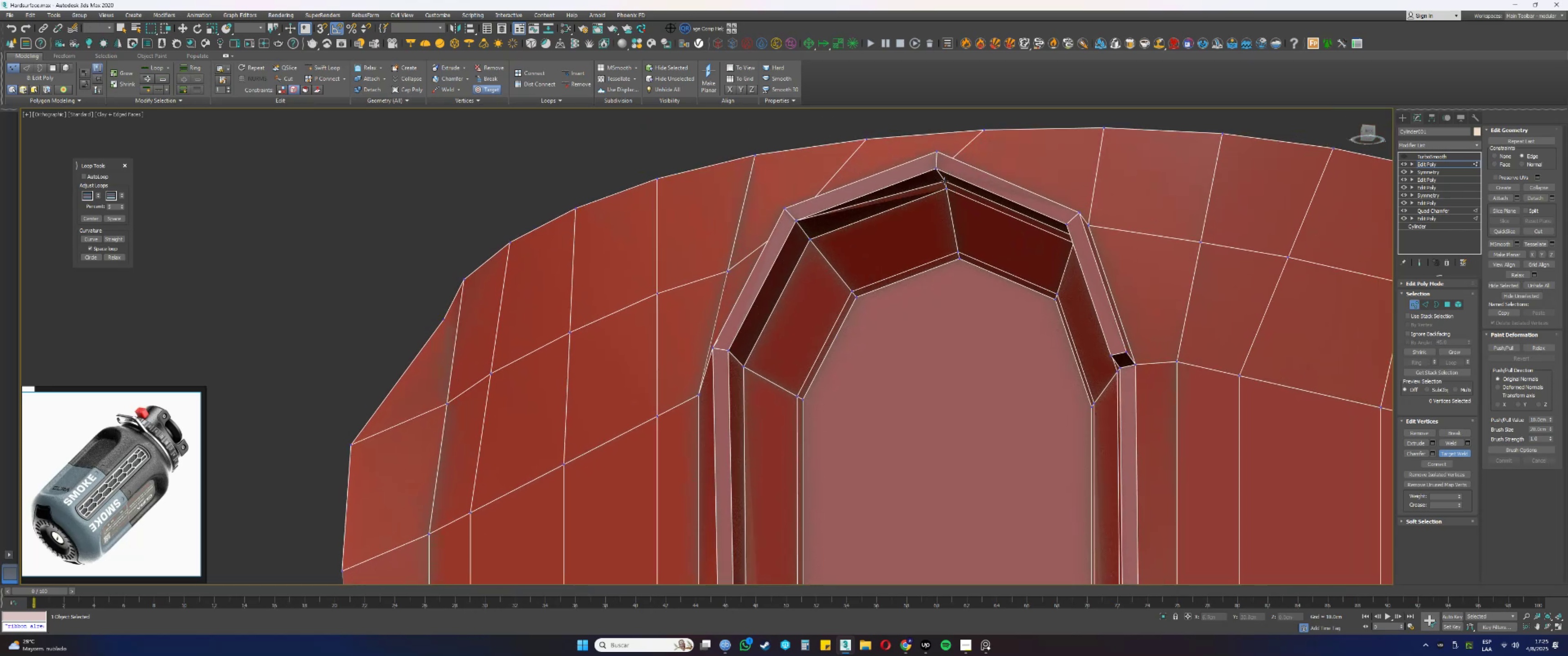 
double_click([935, 169])
 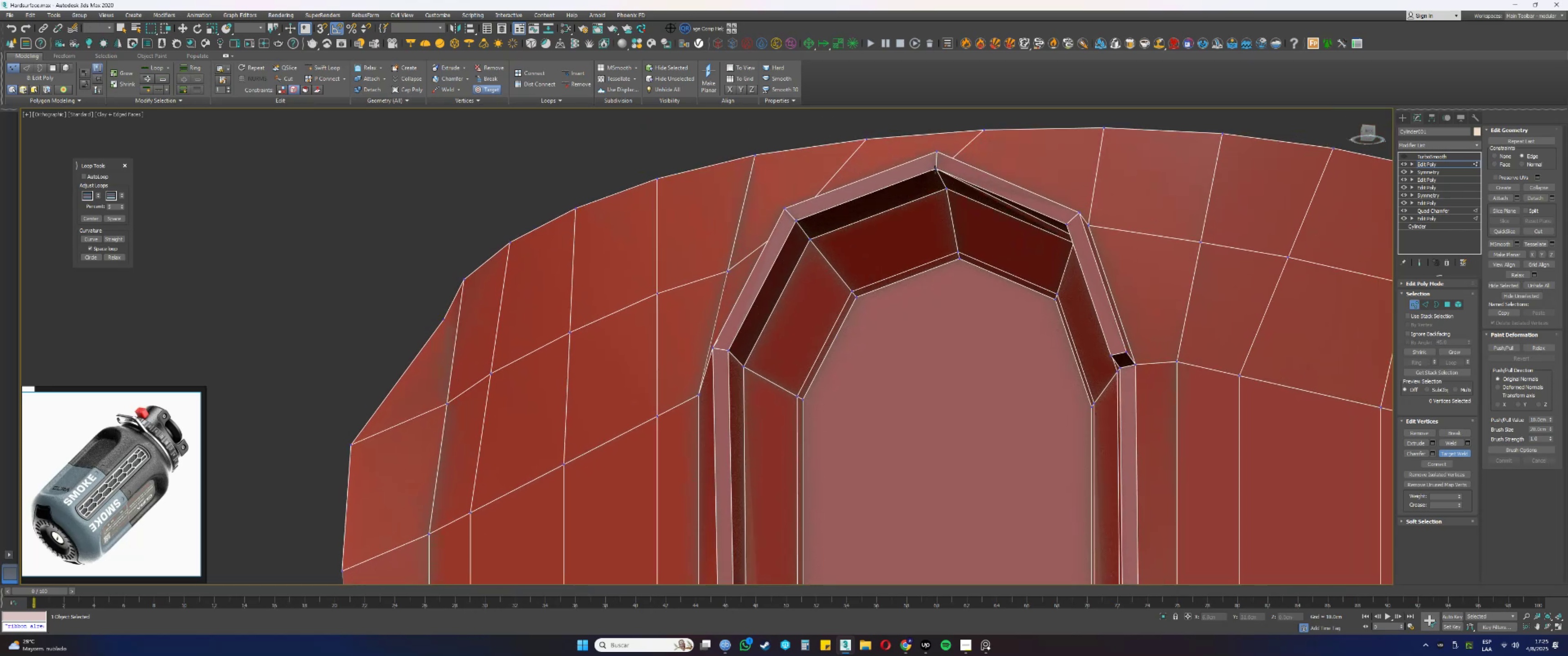 
scroll: coordinate [933, 263], scroll_direction: down, amount: 1.0
 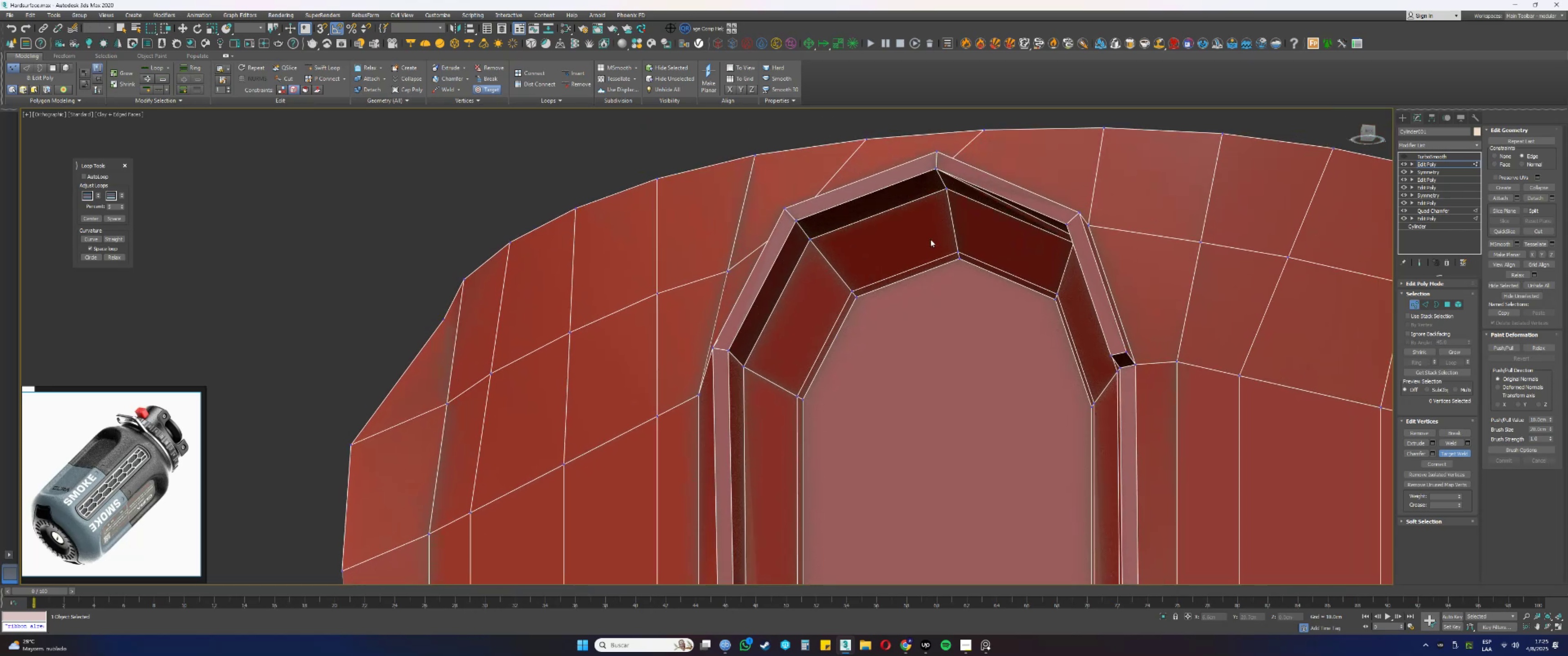 
key(Alt+AltLeft)
 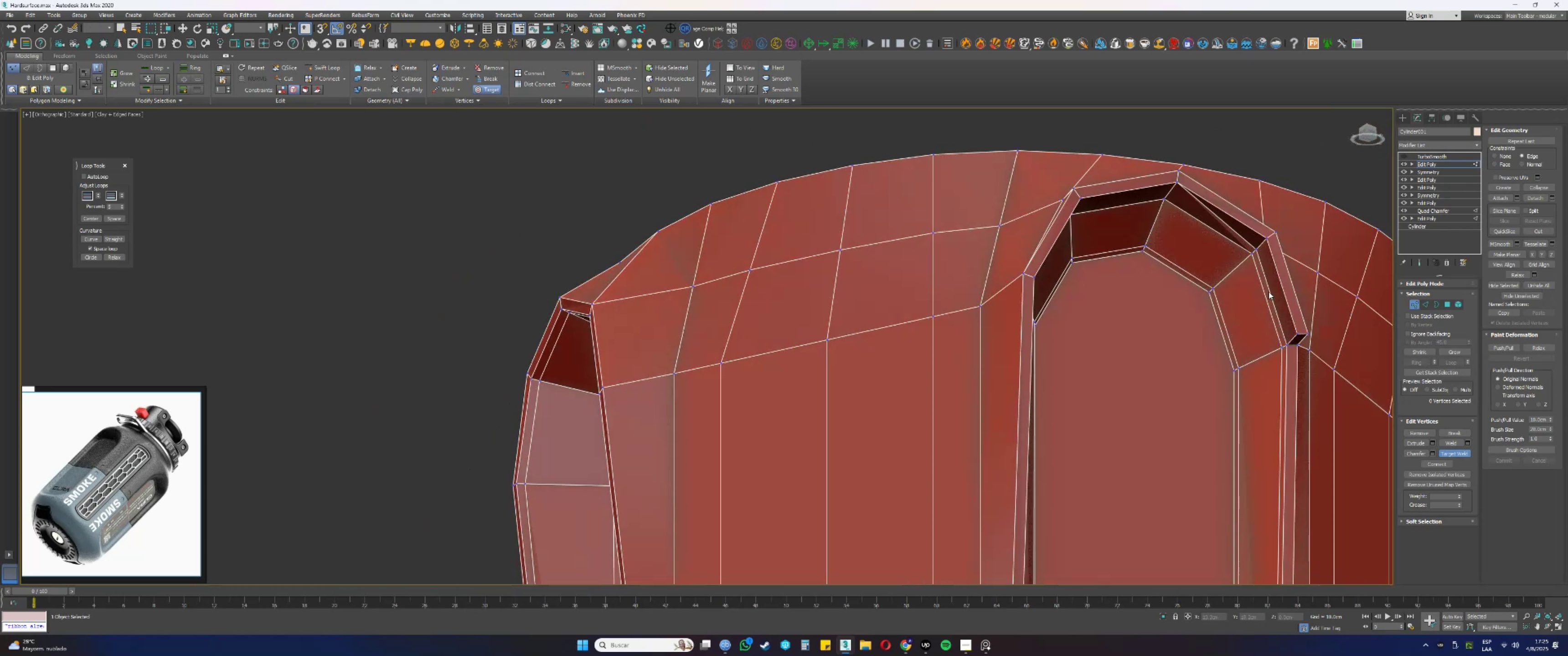 
scroll: coordinate [1177, 231], scroll_direction: up, amount: 1.0
 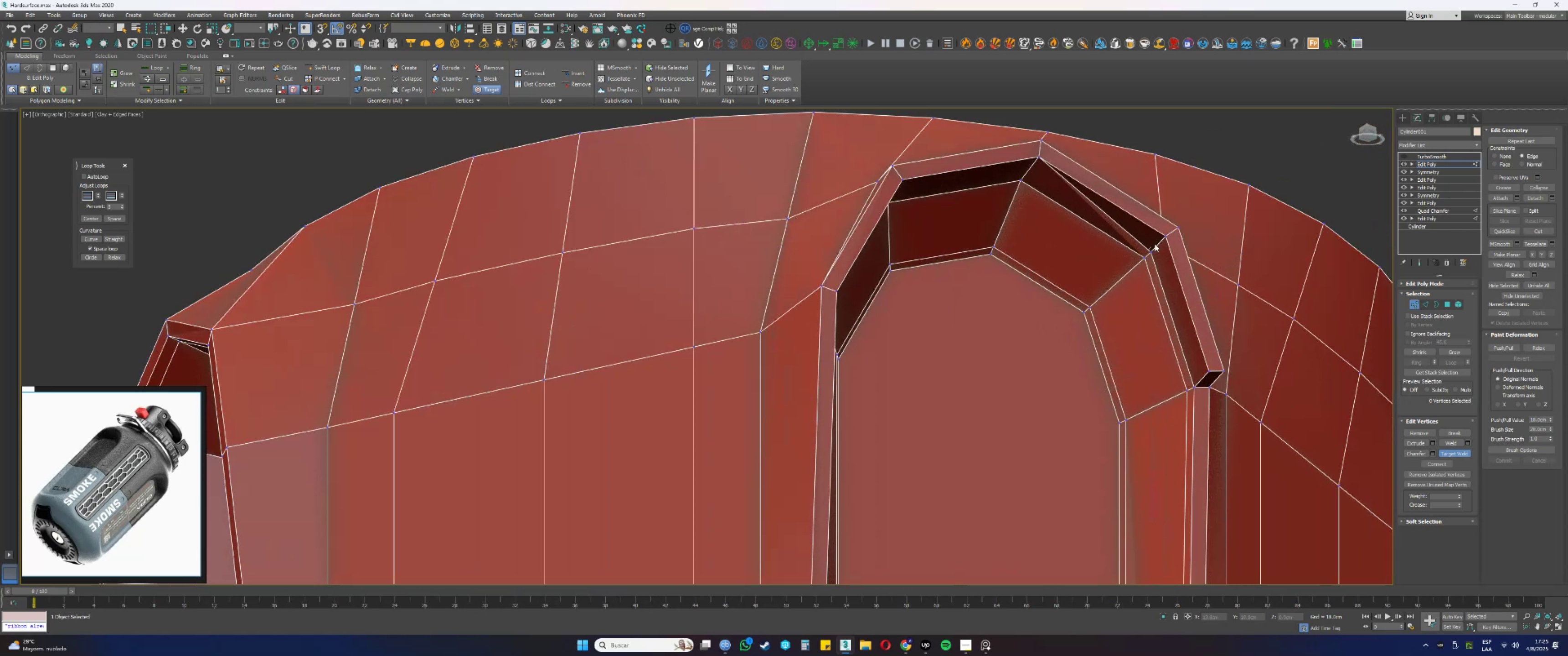 
double_click([1162, 235])
 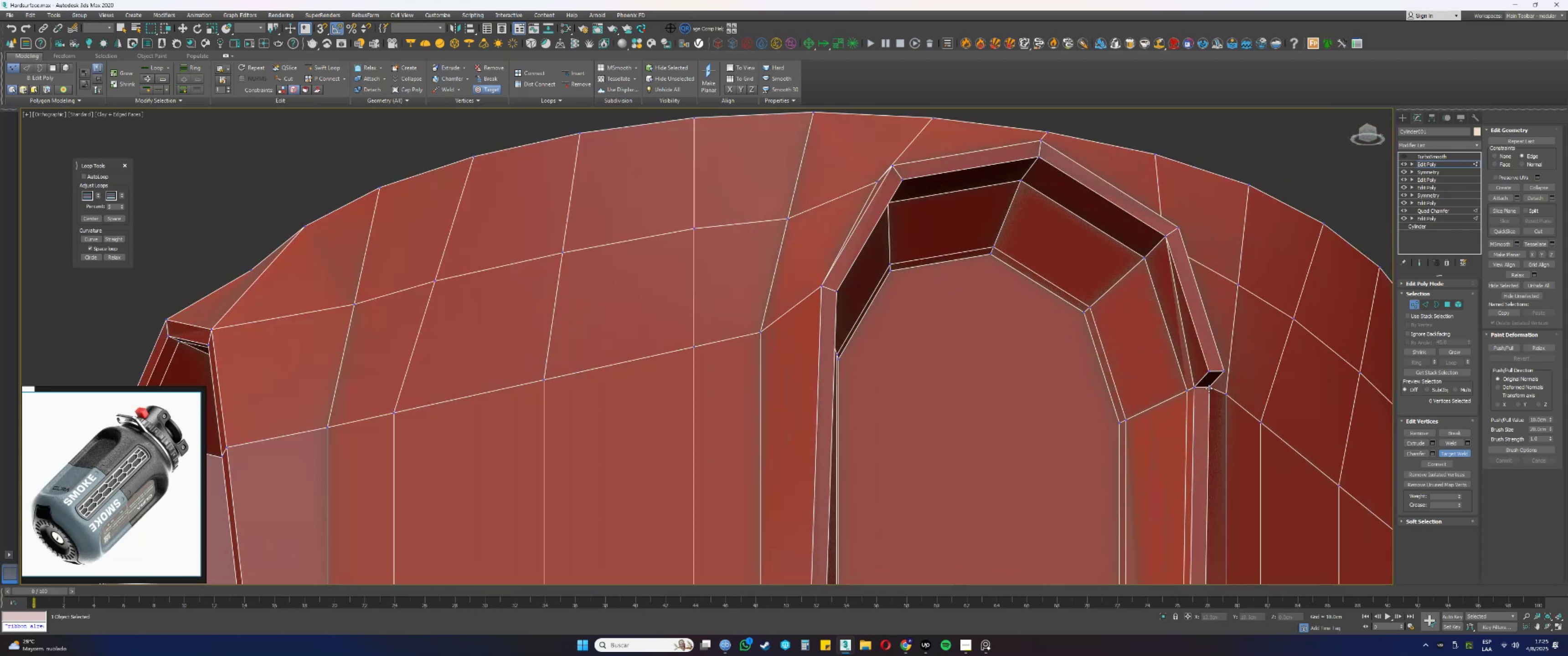 
double_click([1222, 369])
 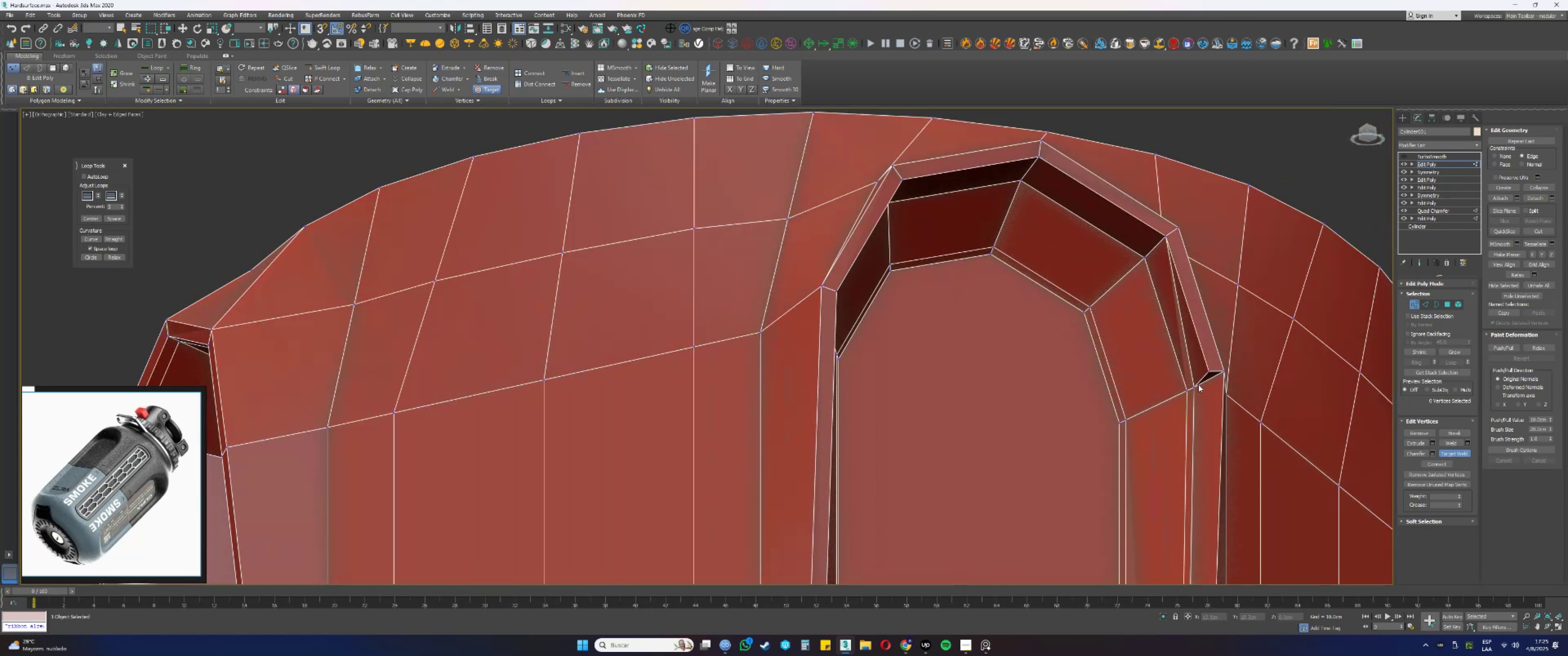 
left_click([1194, 386])
 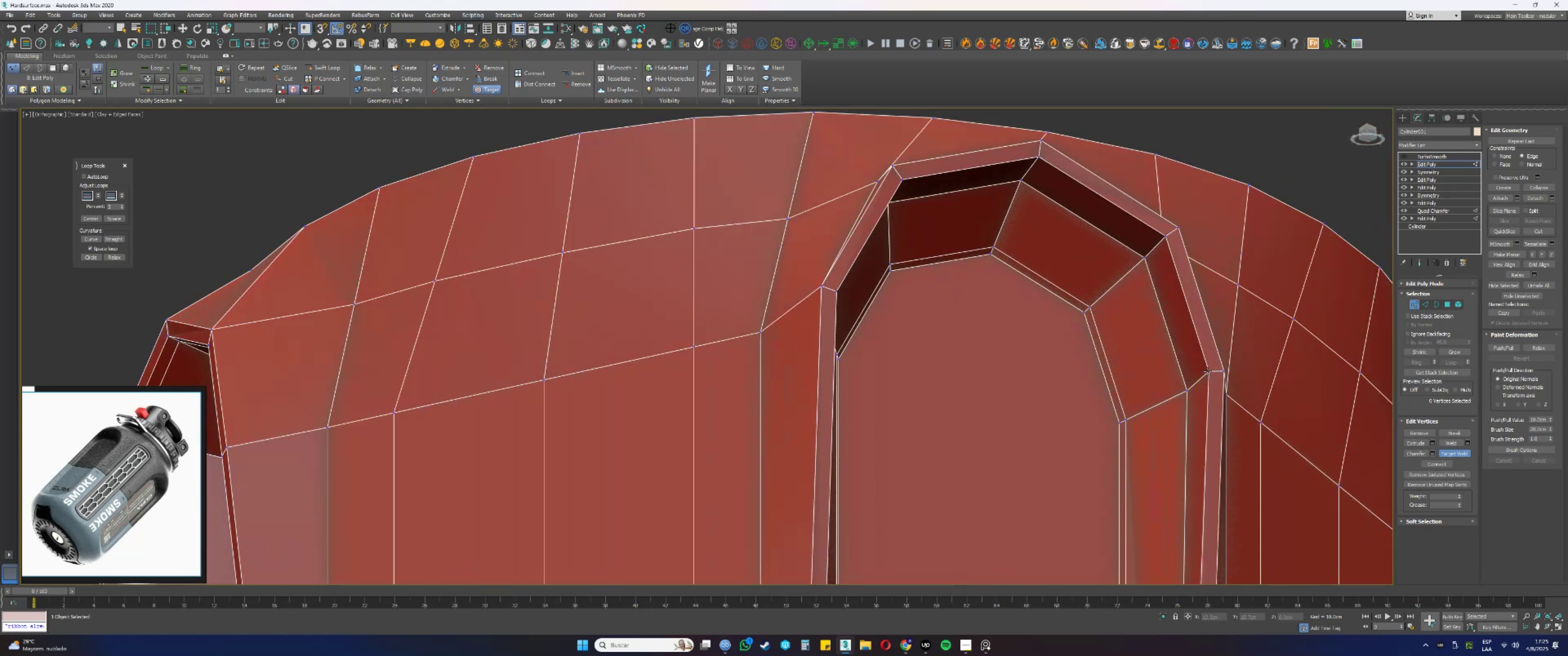 
scroll: coordinate [1106, 328], scroll_direction: down, amount: 1.0
 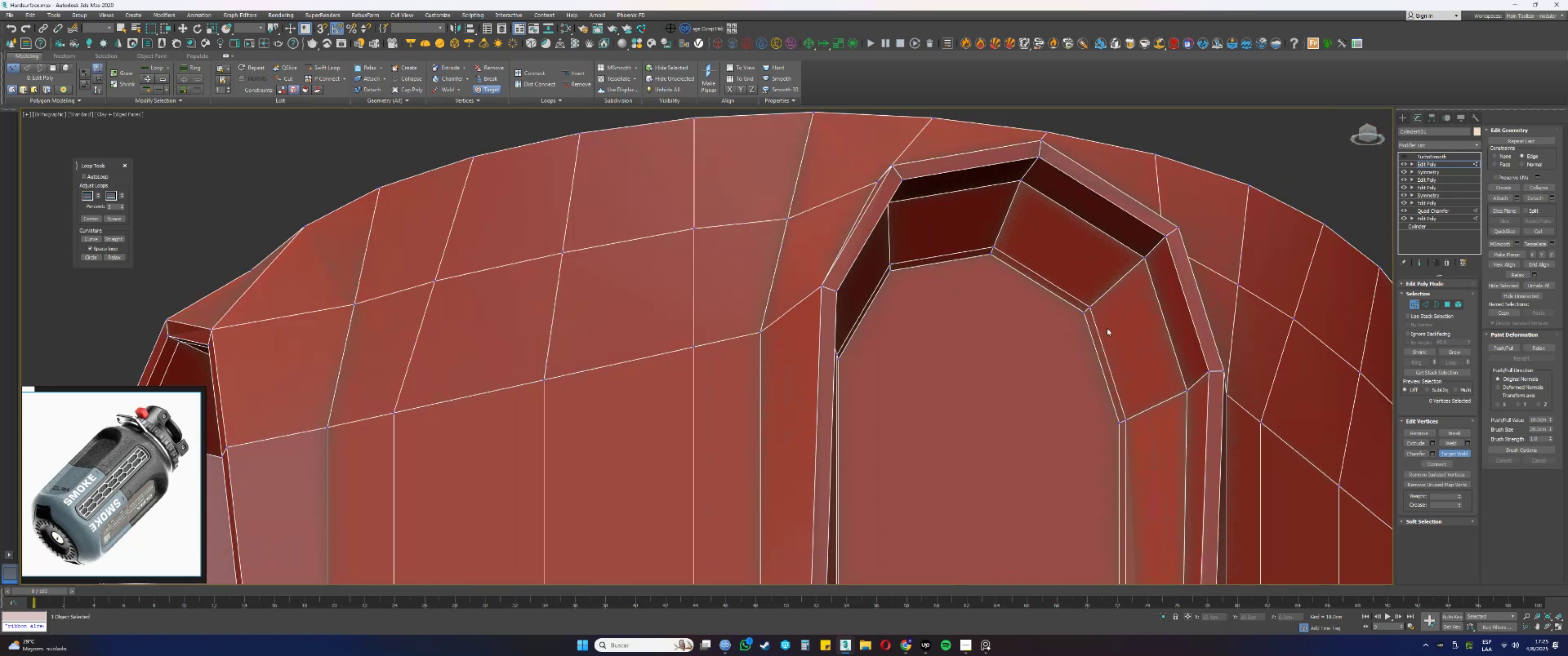 
hold_key(key=AltLeft, duration=0.34)
 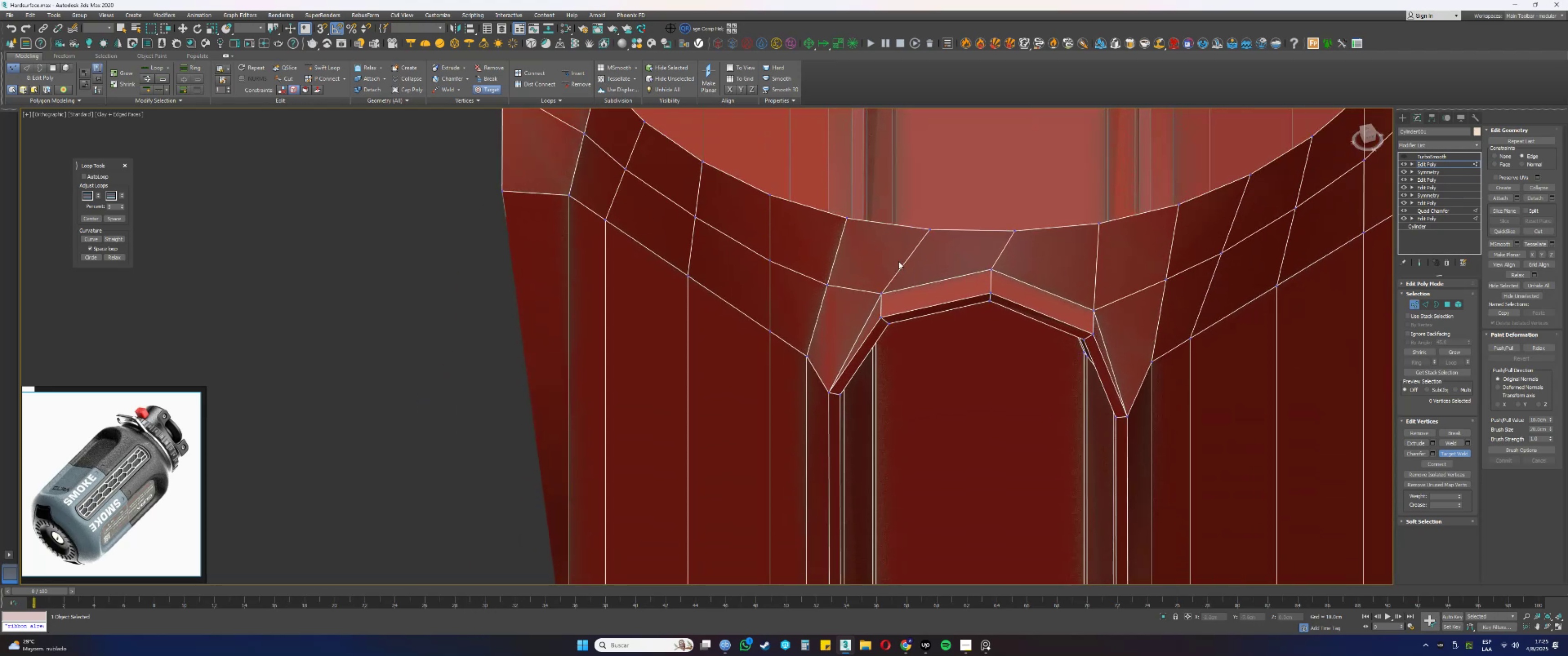 
left_click([881, 291])
 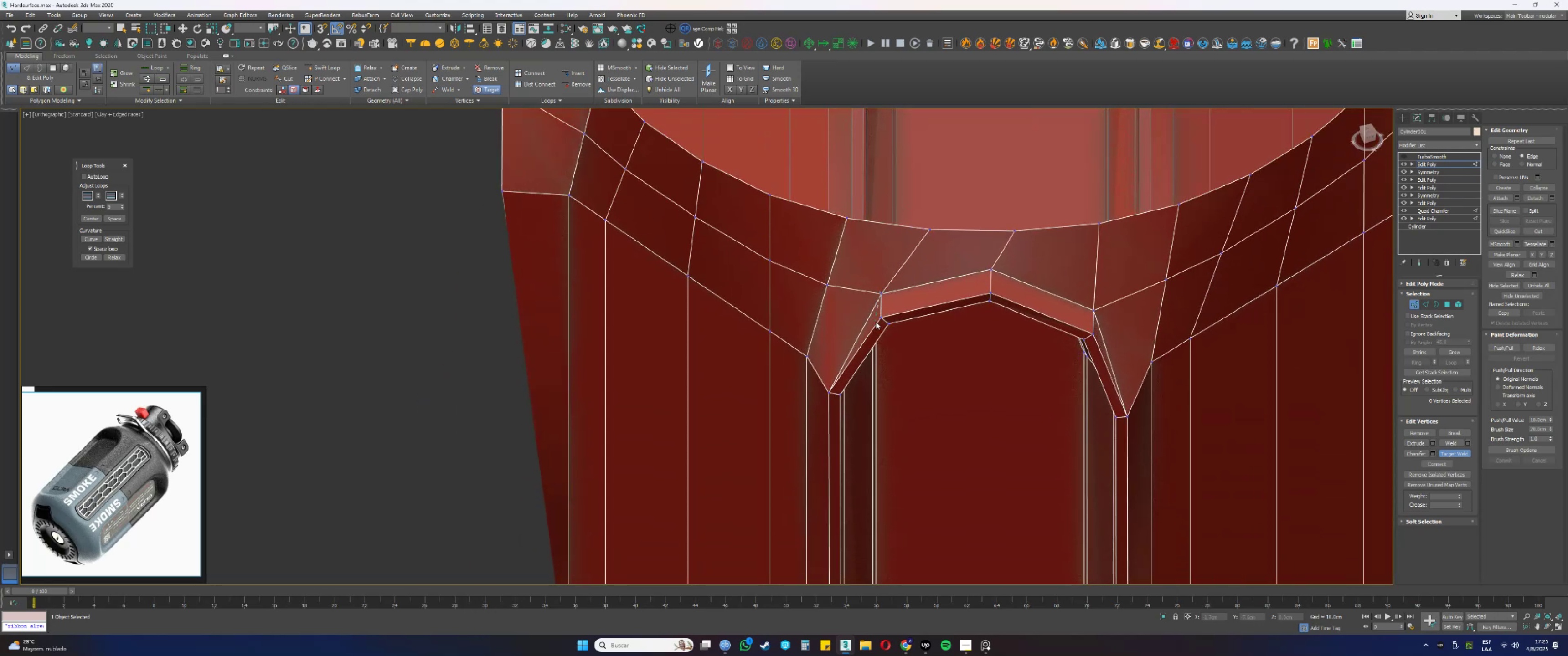 
left_click([882, 315])
 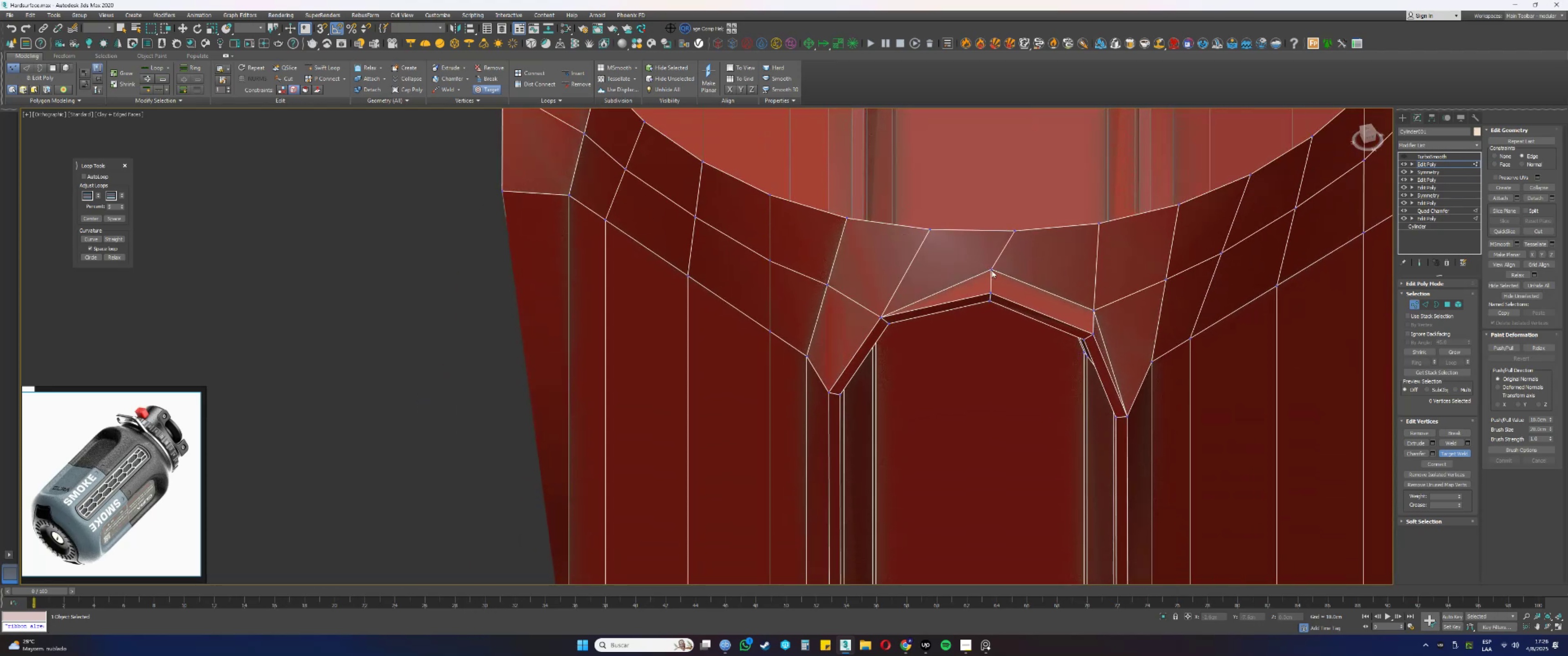 
double_click([992, 289])
 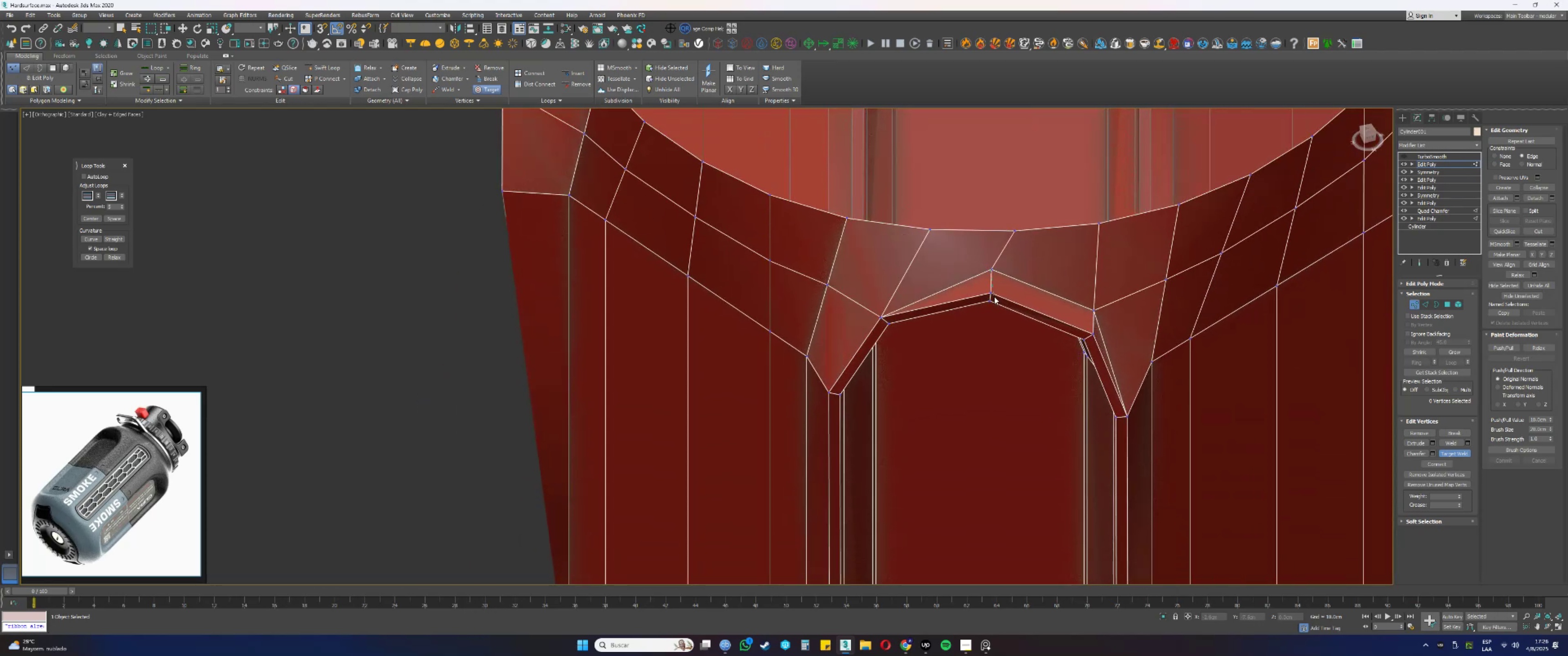 
left_click([991, 293])
 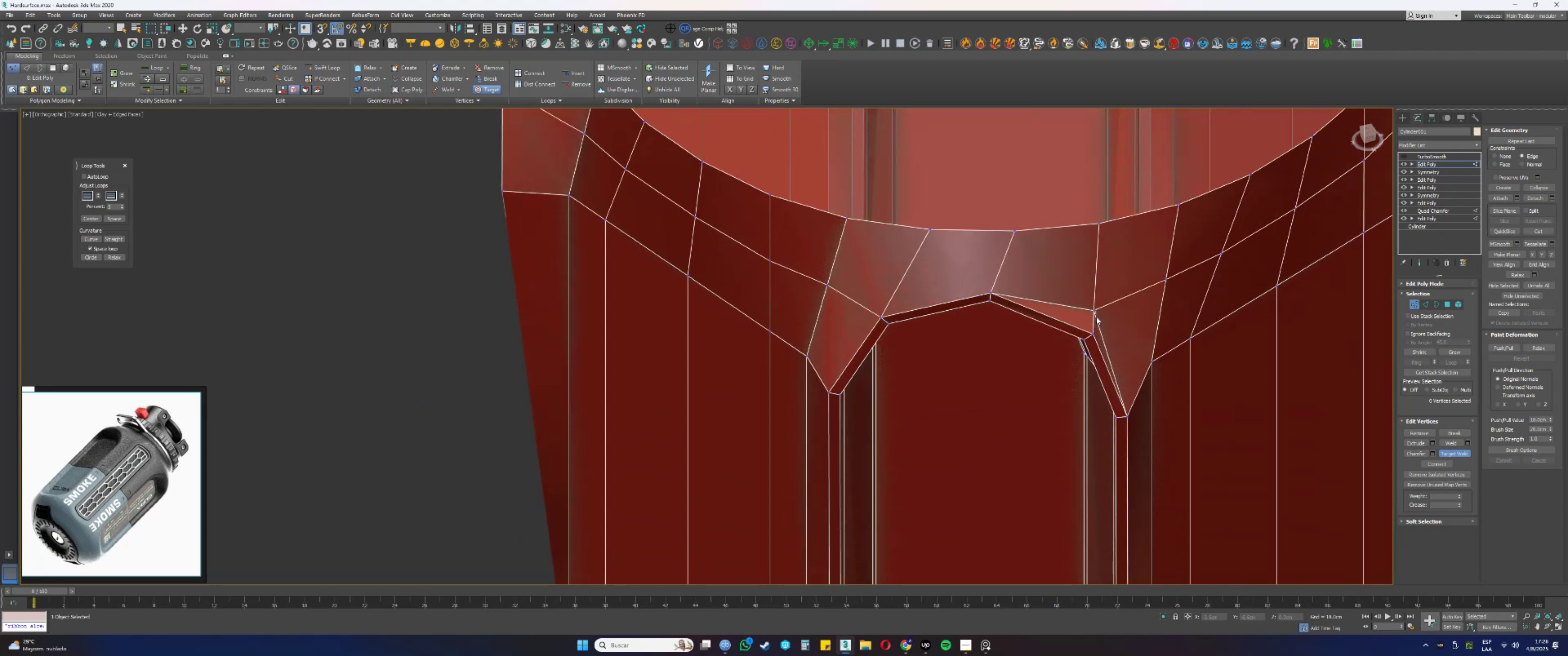 
double_click([1094, 334])
 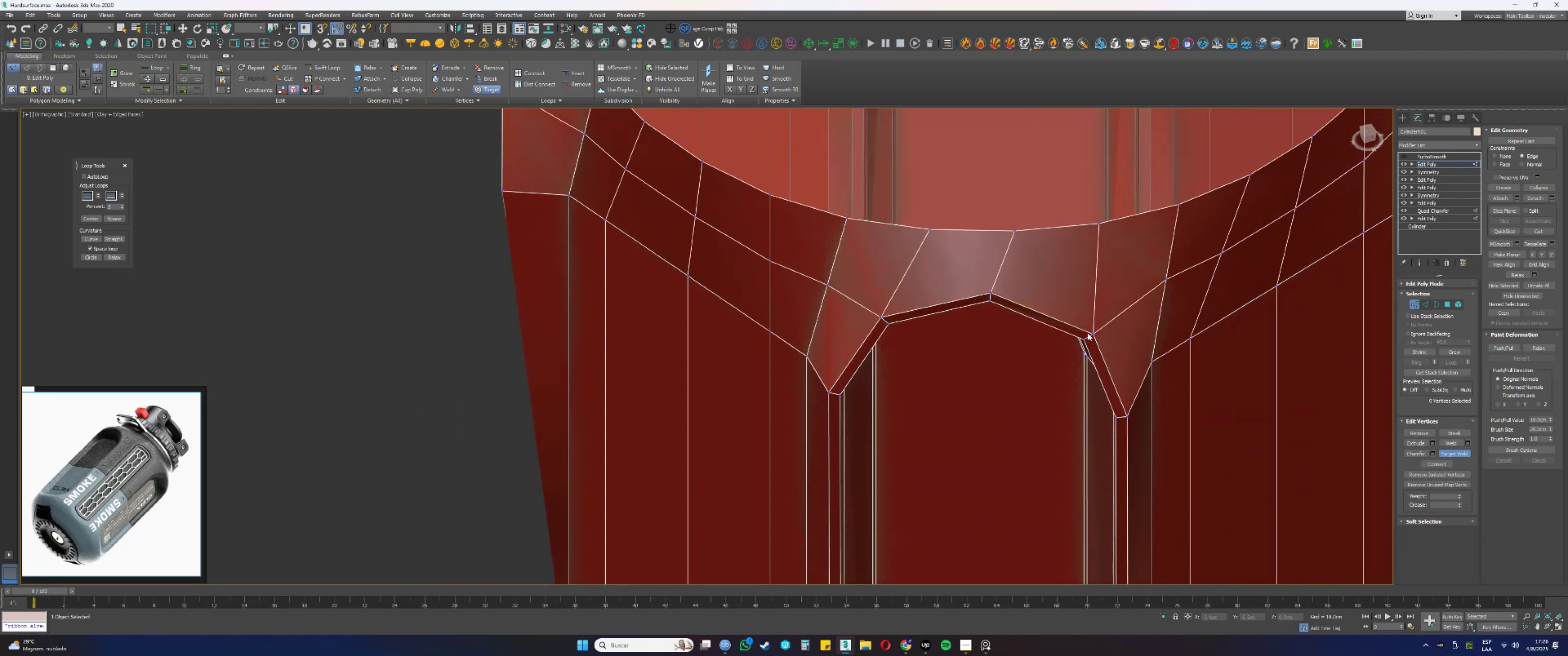 
scroll: coordinate [1053, 307], scroll_direction: down, amount: 2.0
 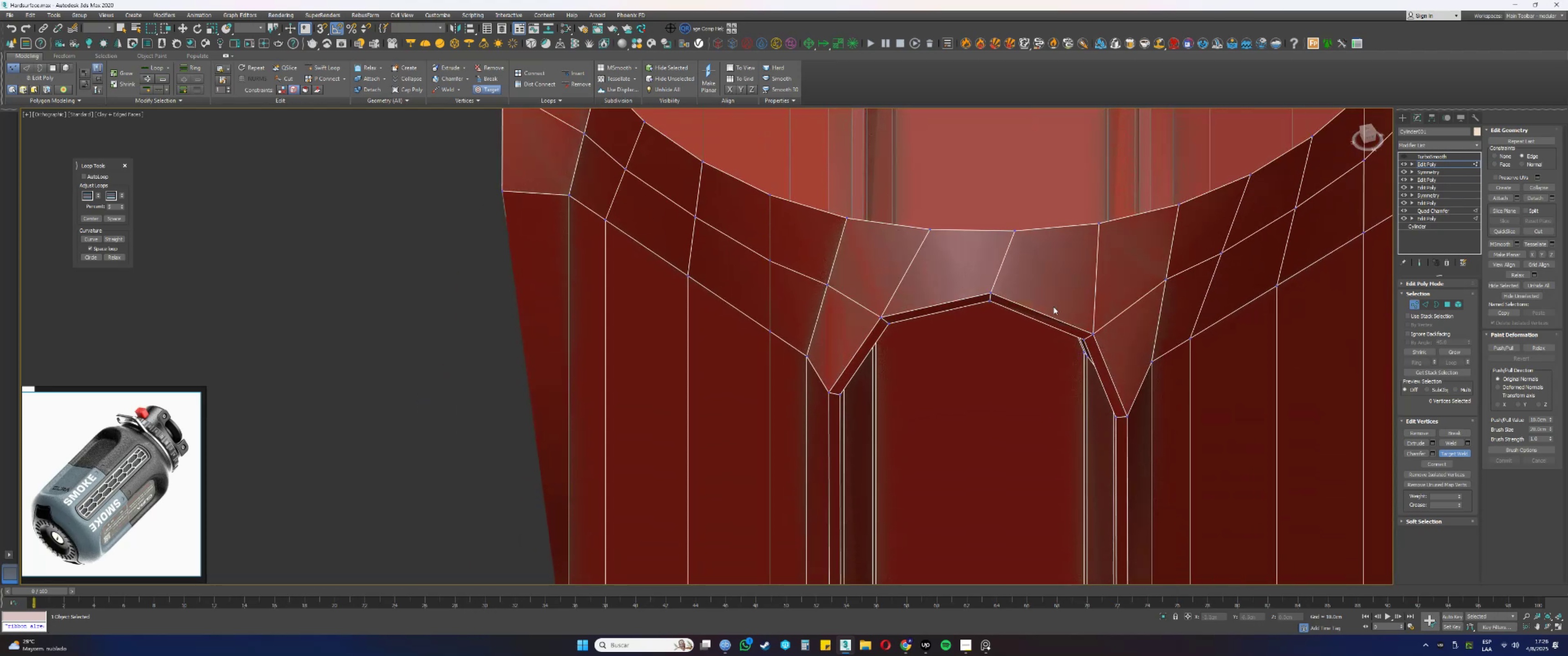 
hold_key(key=AltLeft, duration=0.35)
 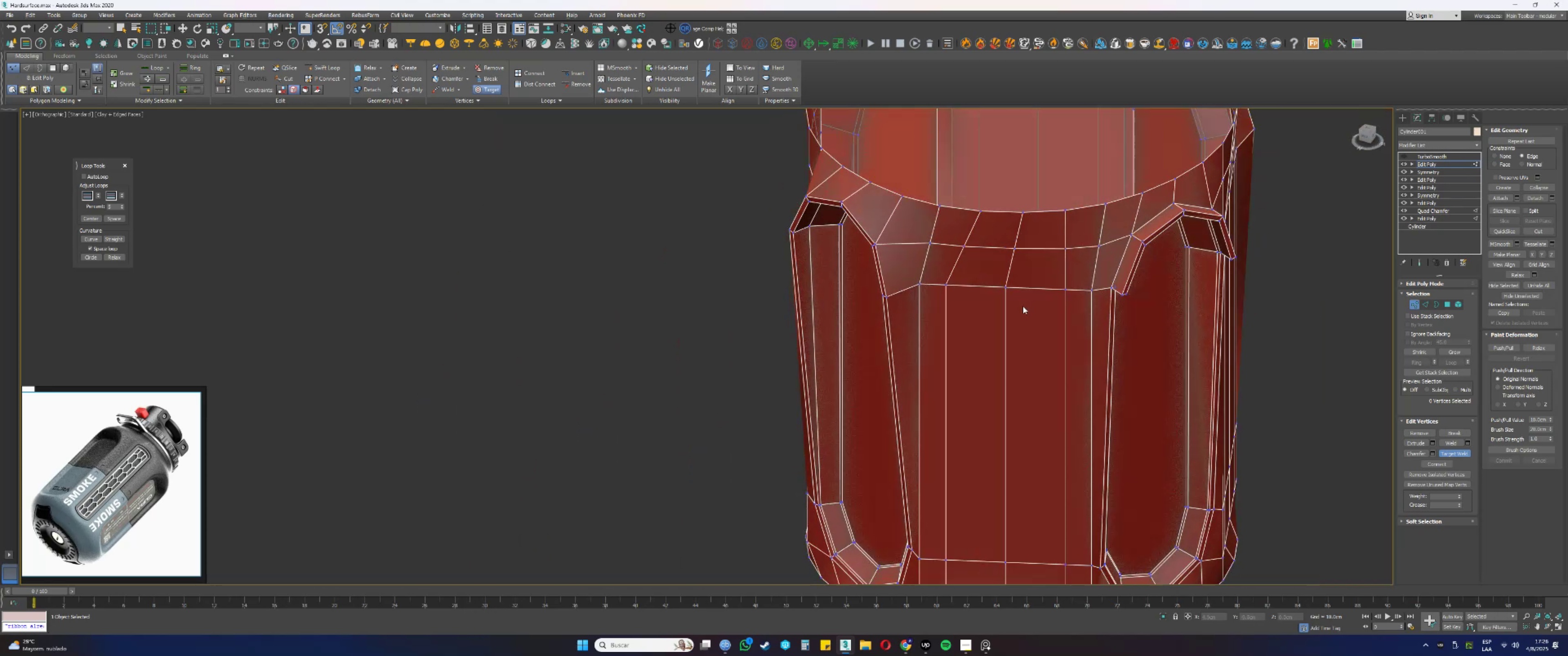 
key(Alt+AltLeft)
 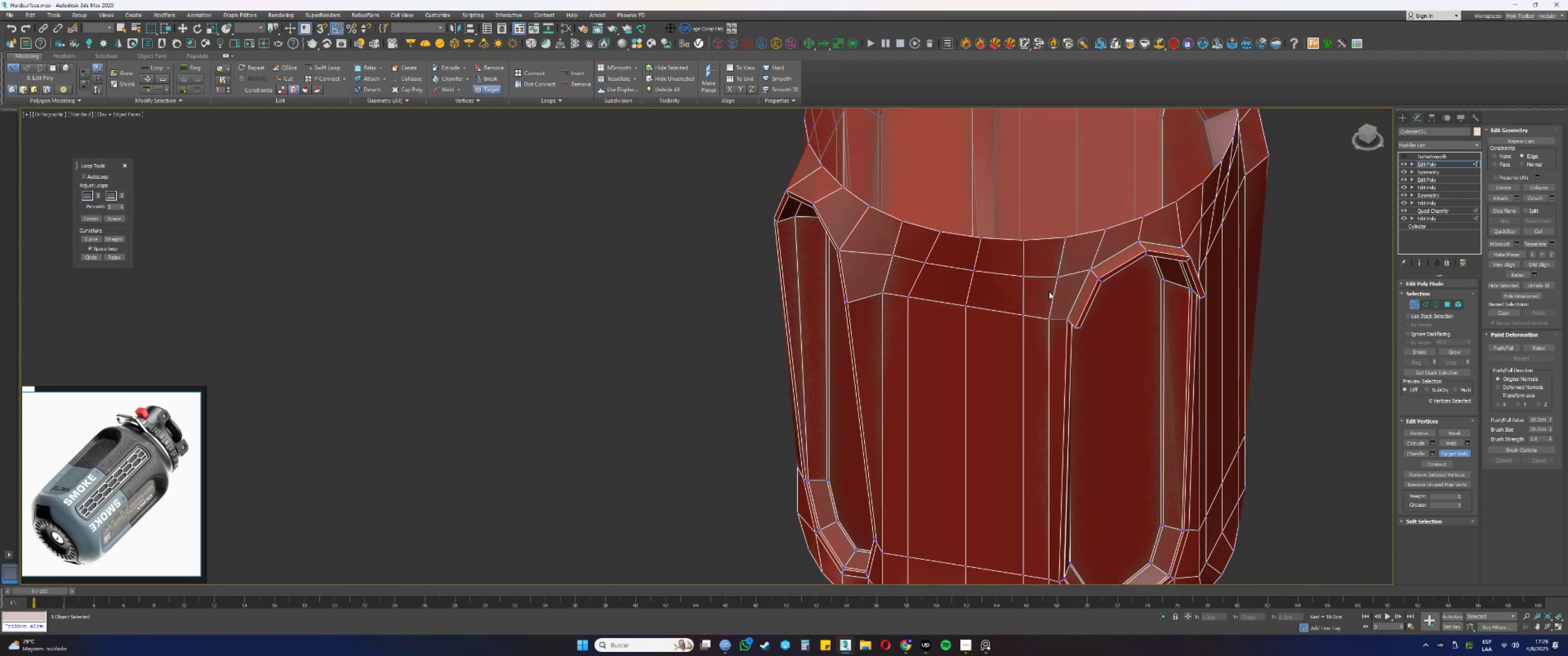 
scroll: coordinate [991, 337], scroll_direction: up, amount: 2.0
 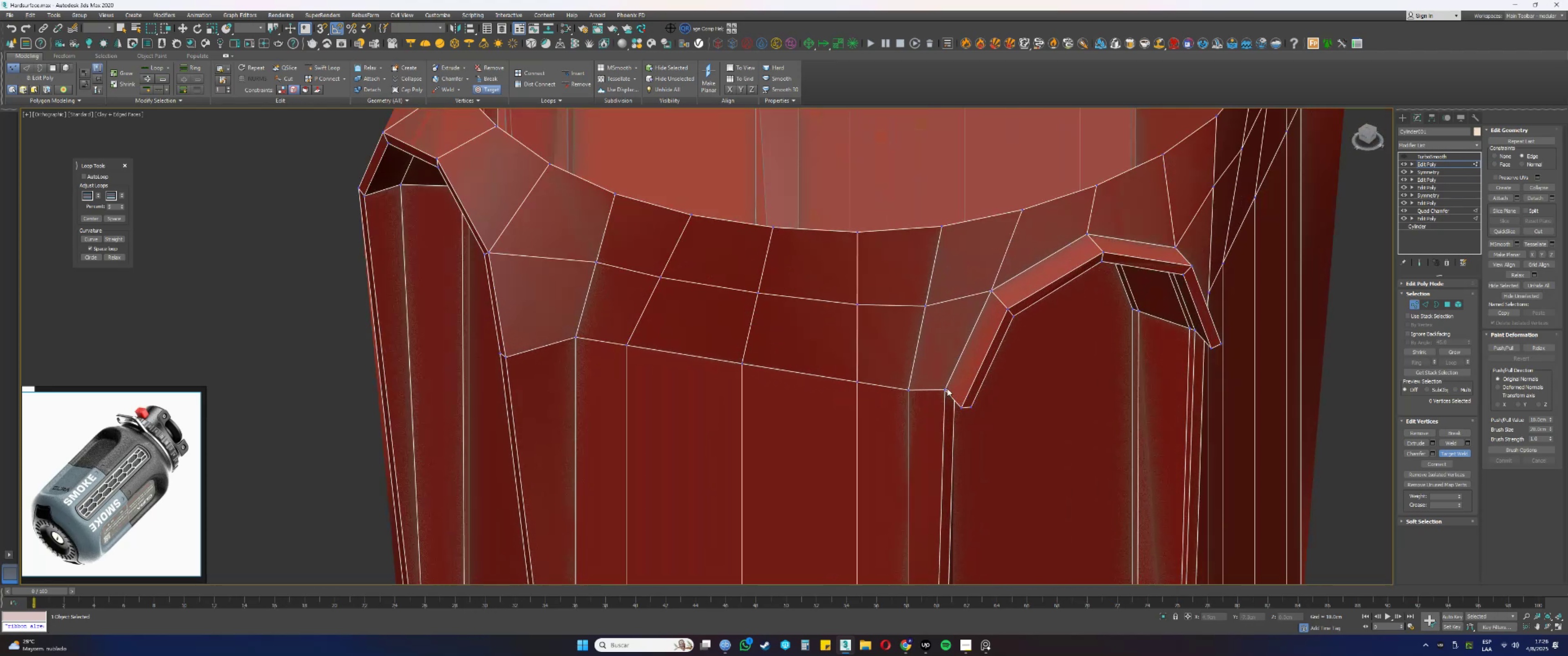 
double_click([962, 406])
 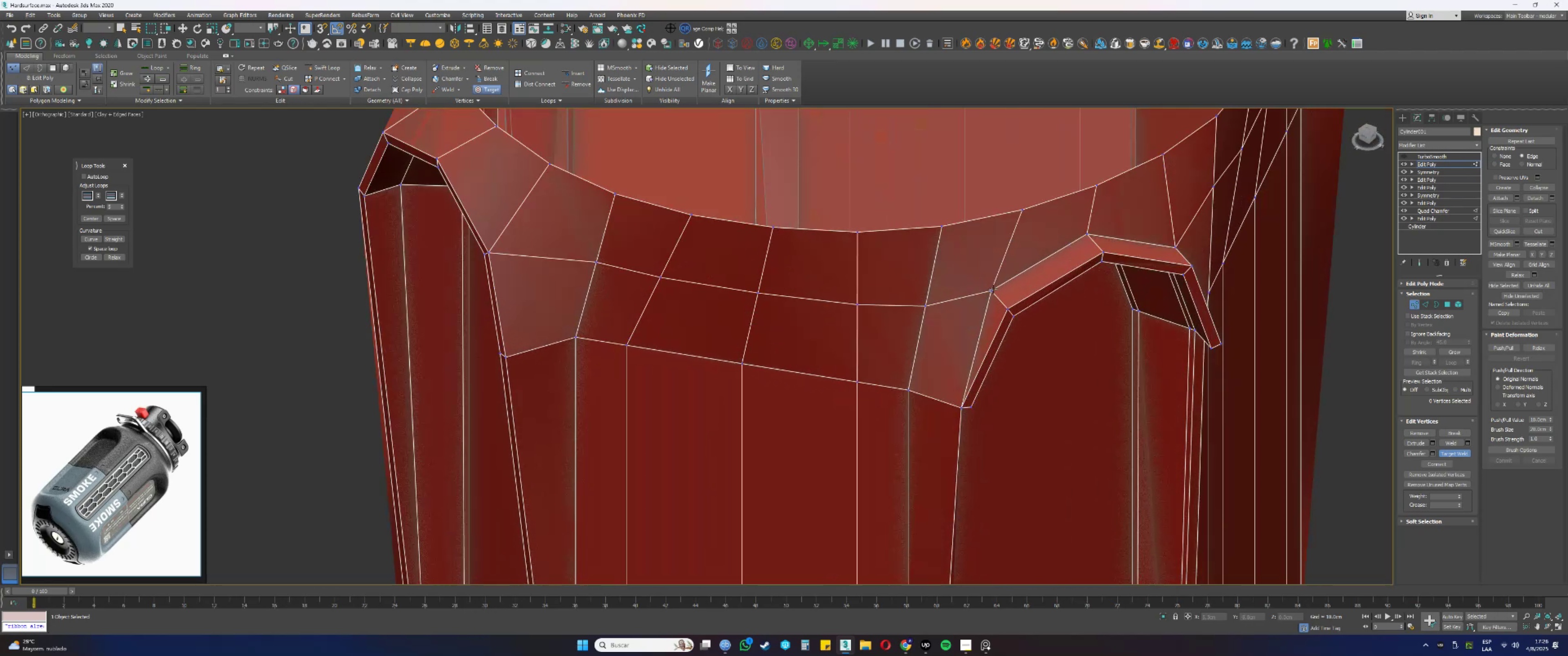 
double_click([1006, 310])
 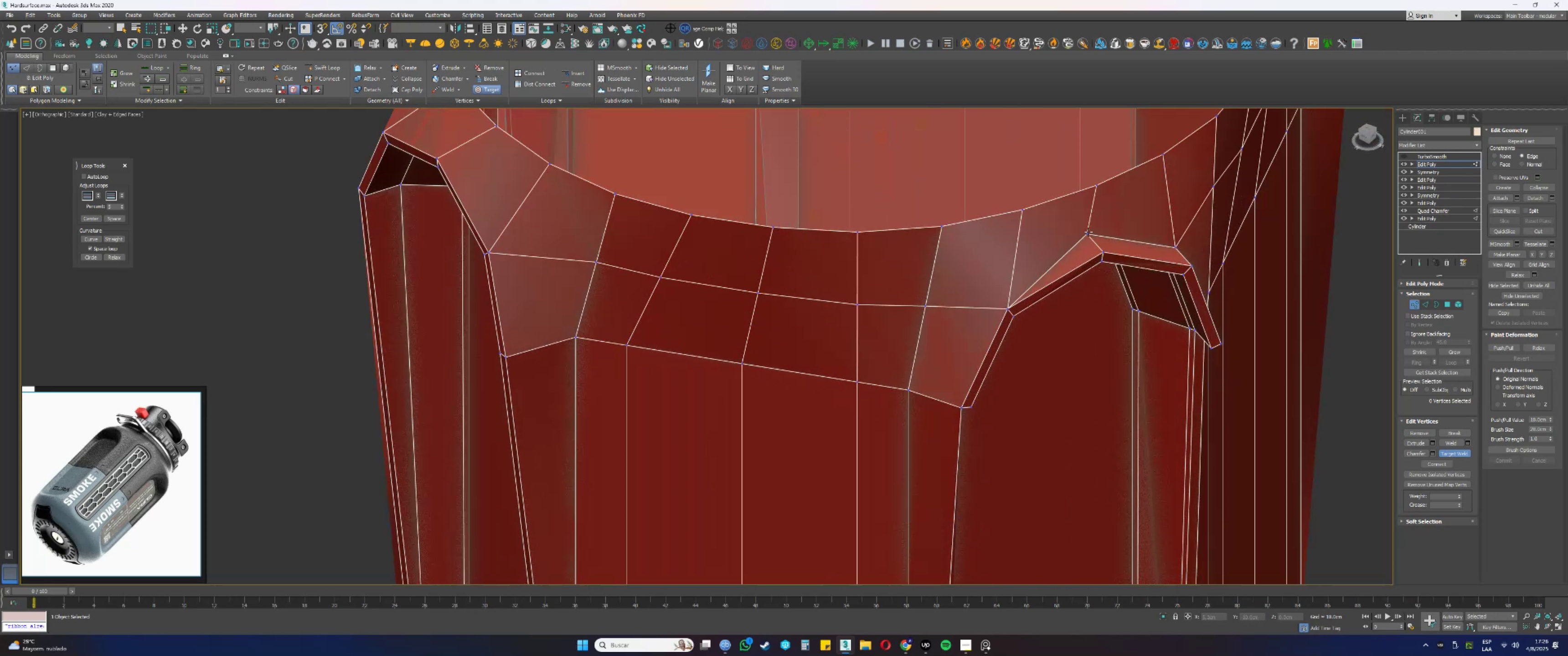 
double_click([1102, 254])
 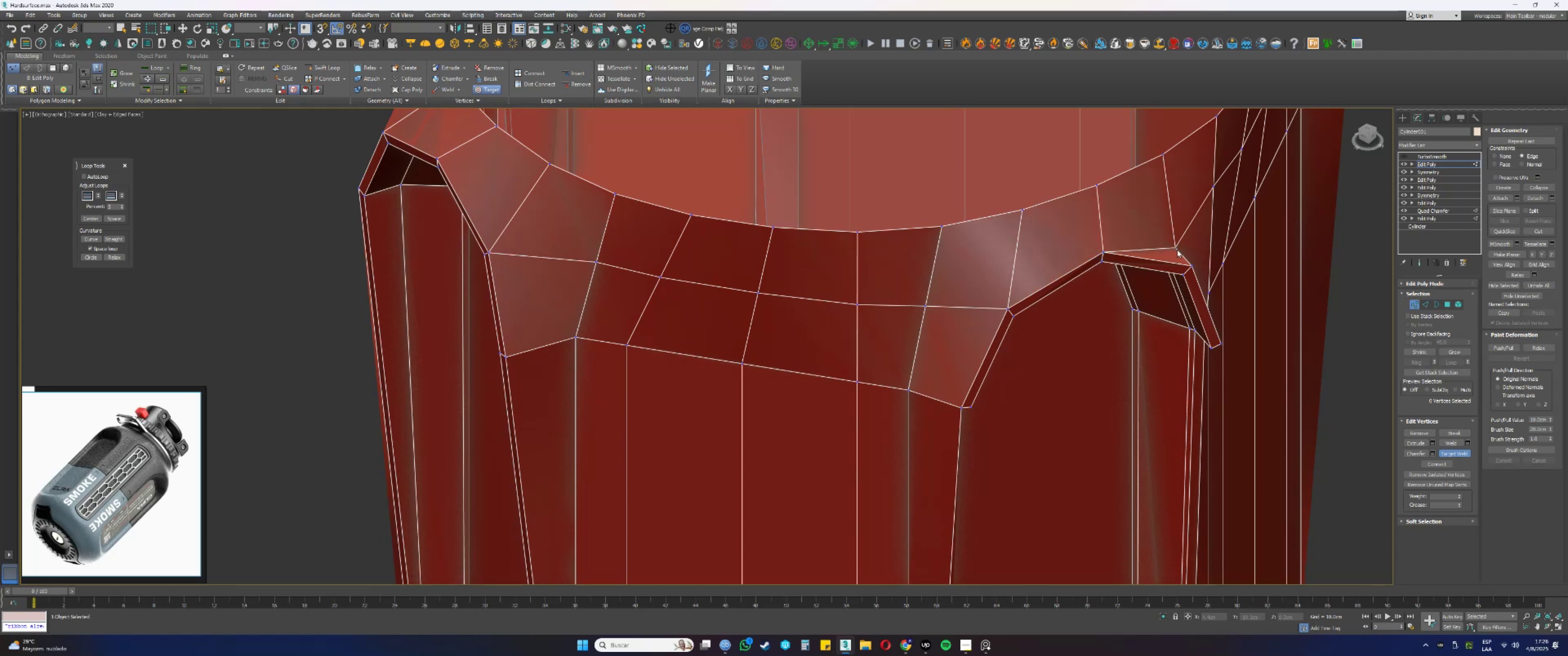 
double_click([1189, 265])
 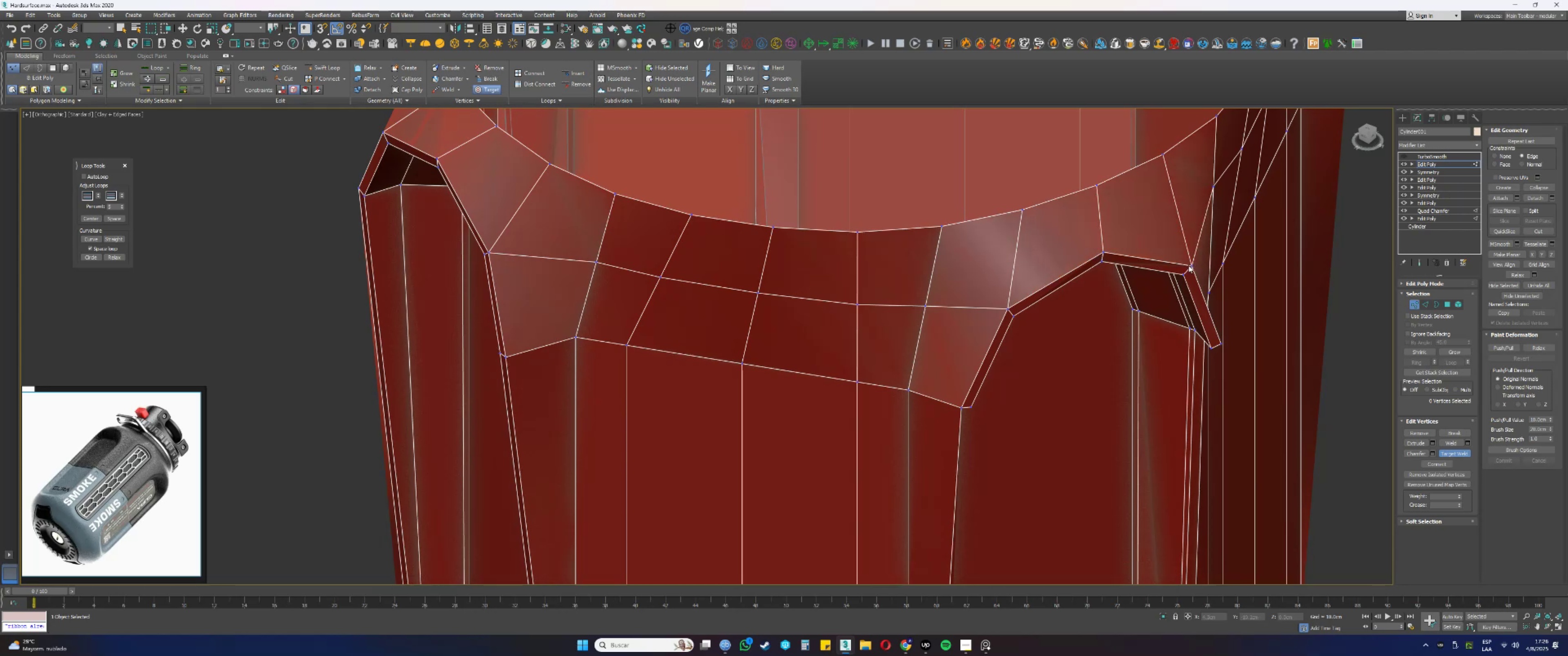 
scroll: coordinate [1168, 258], scroll_direction: down, amount: 2.0
 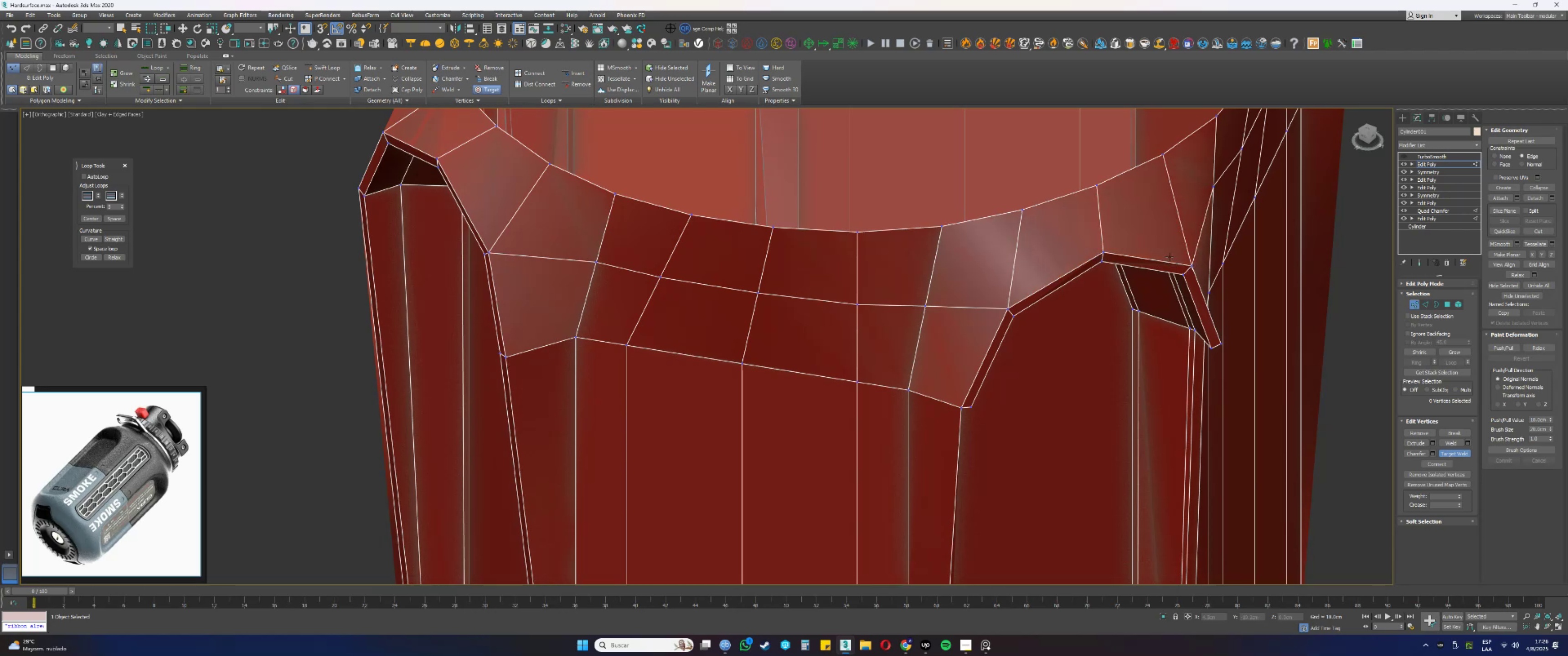 
hold_key(key=AltLeft, duration=0.77)
 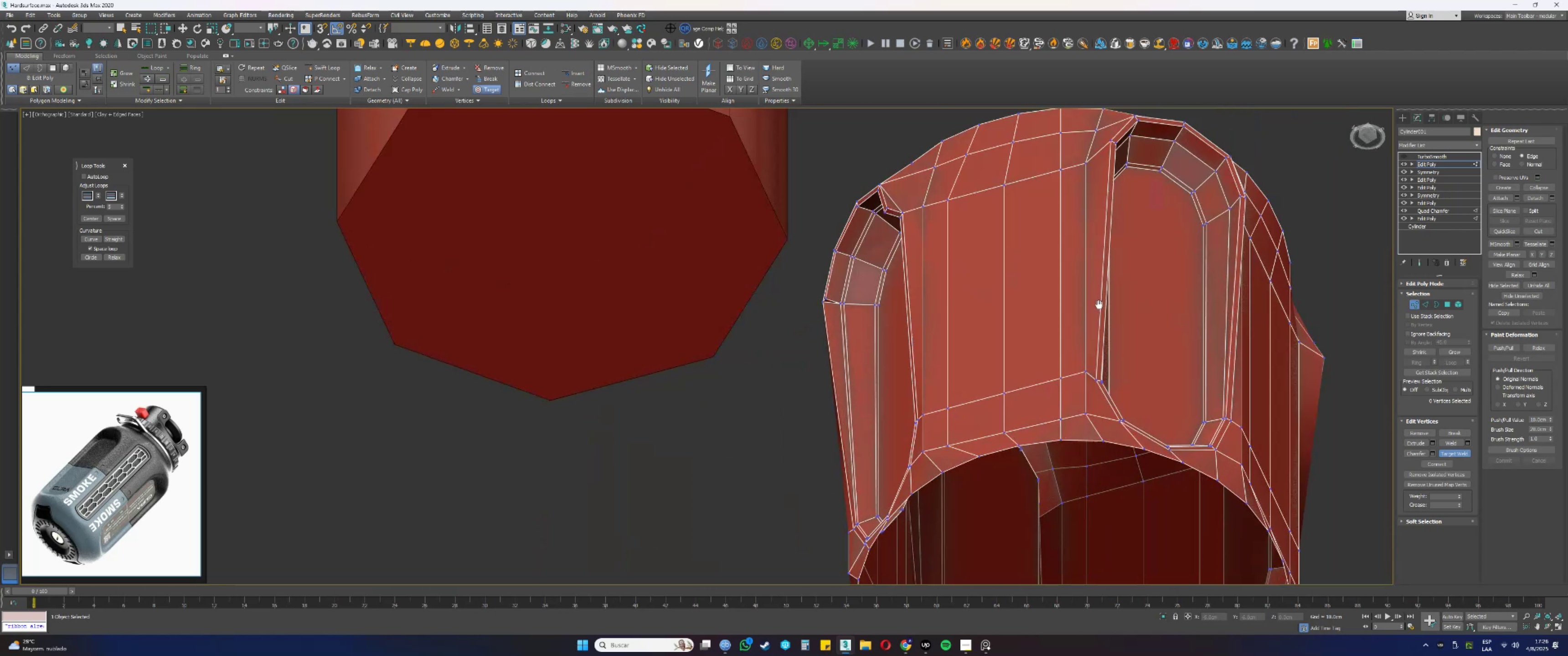 
key(Alt+AltLeft)
 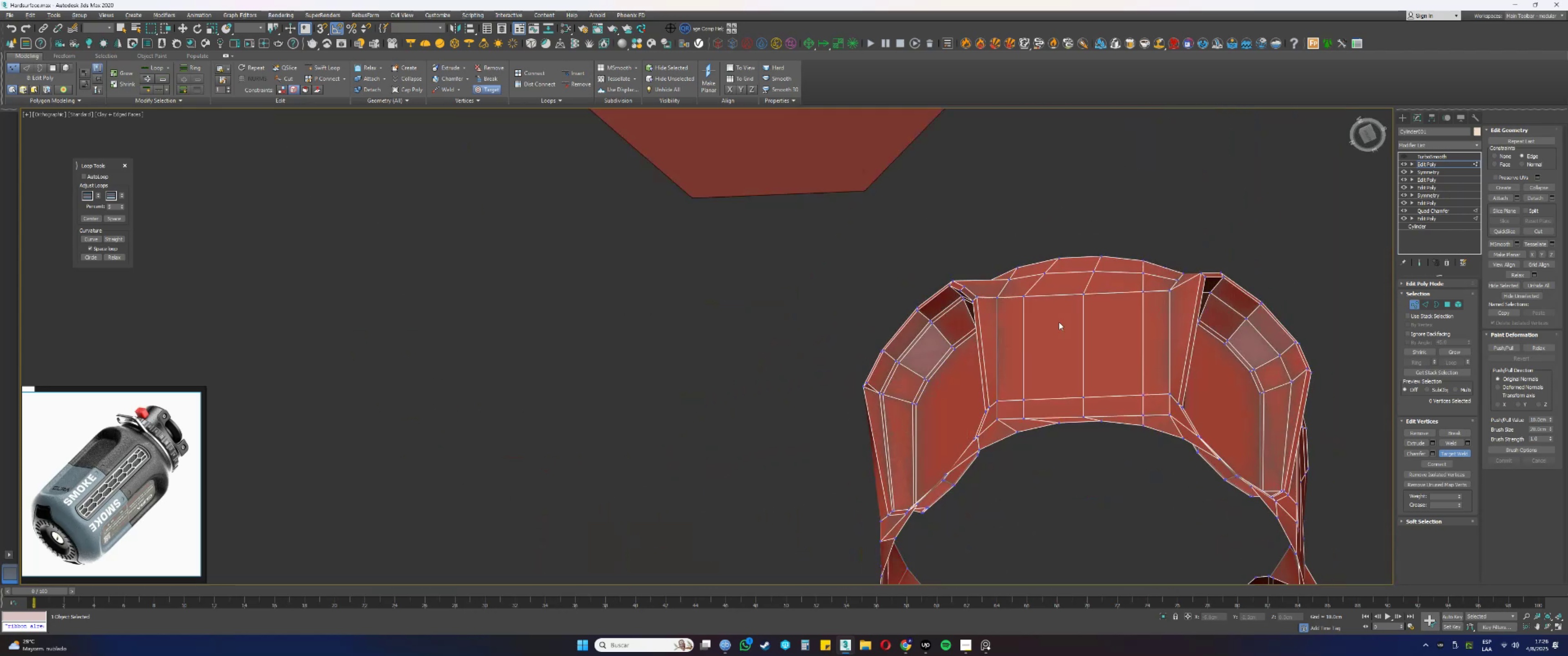 
scroll: coordinate [974, 286], scroll_direction: up, amount: 2.0
 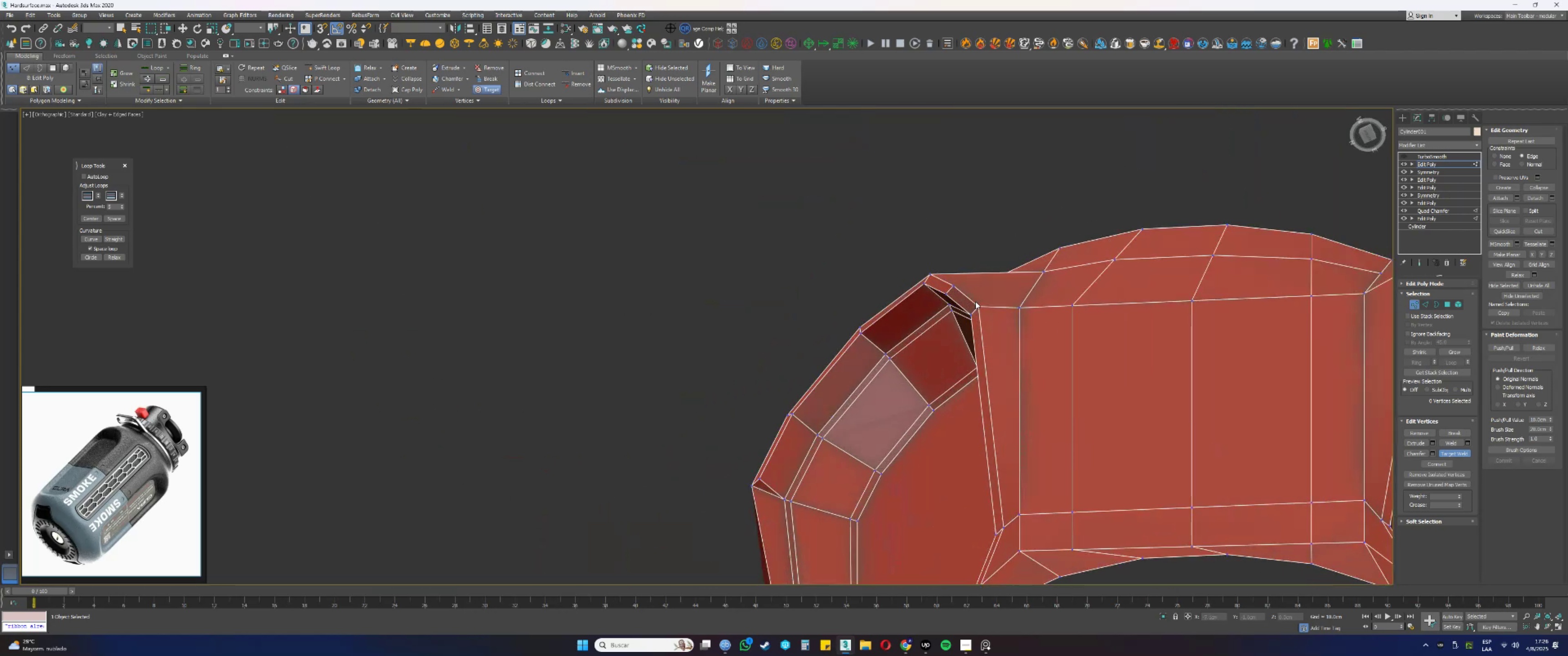 
left_click([977, 303])
 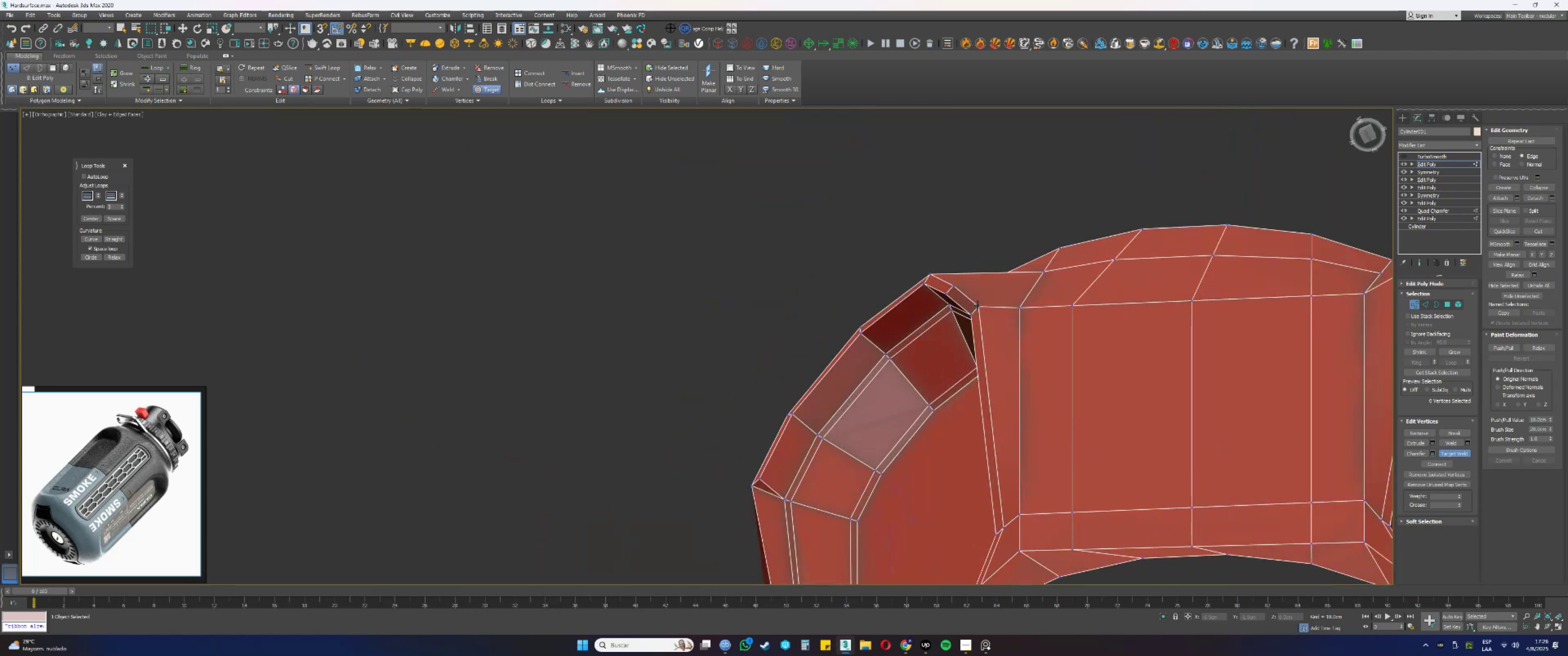 
left_click([979, 307])
 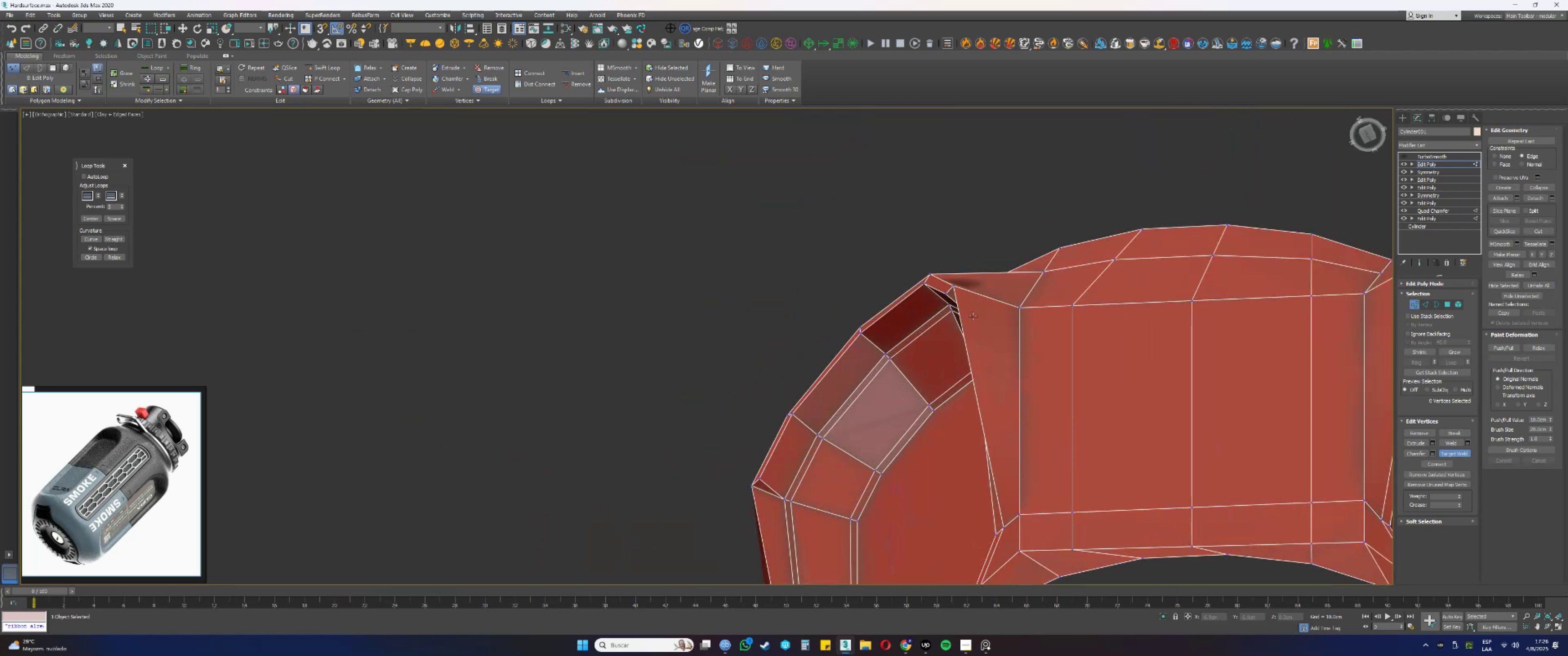 
left_click([973, 318])
 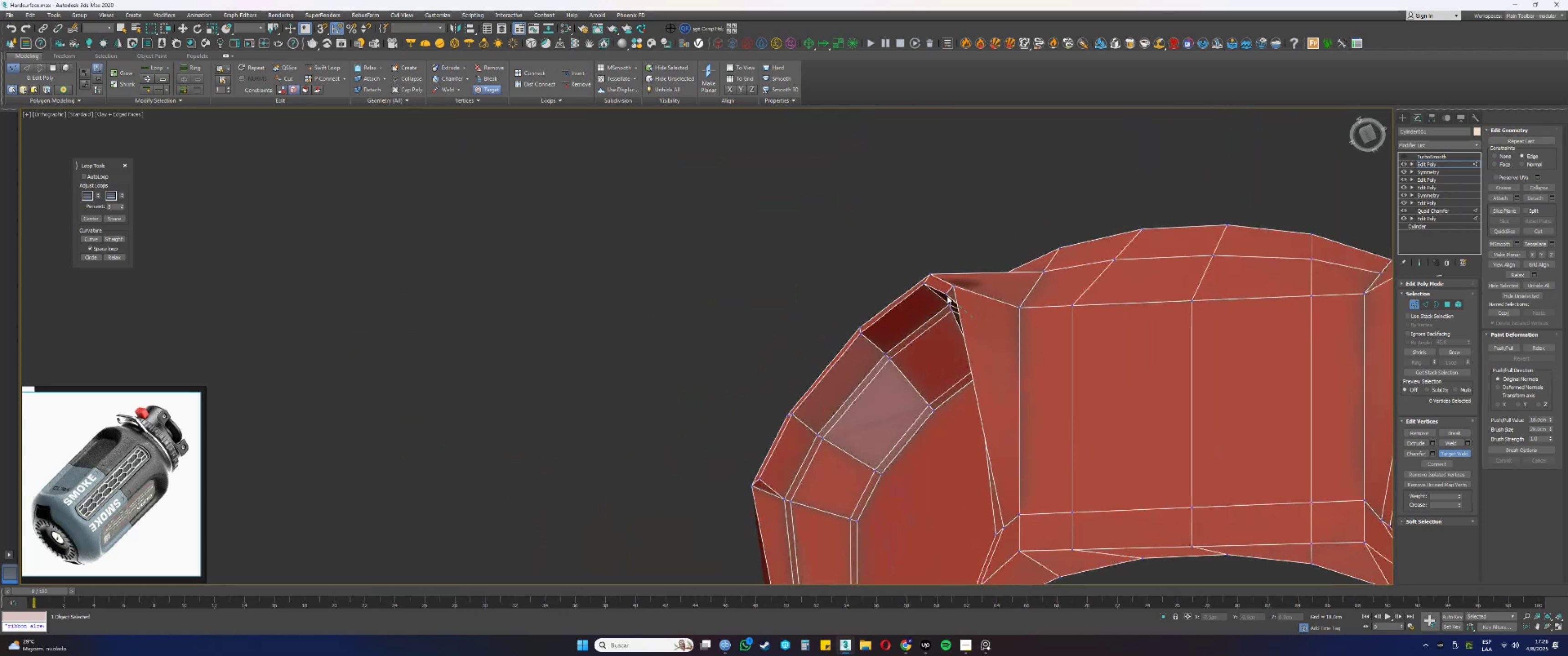 
left_click([947, 294])
 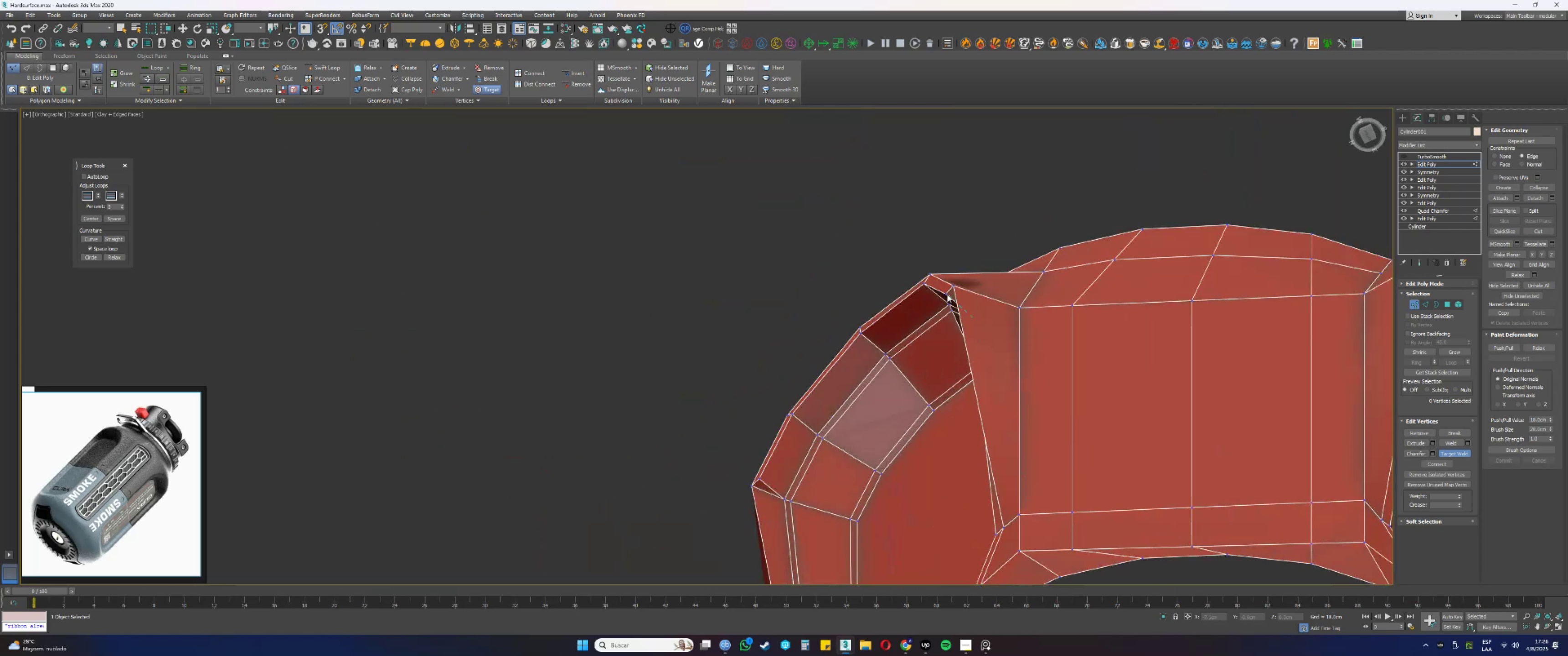 
hold_key(key=AltLeft, duration=0.52)
 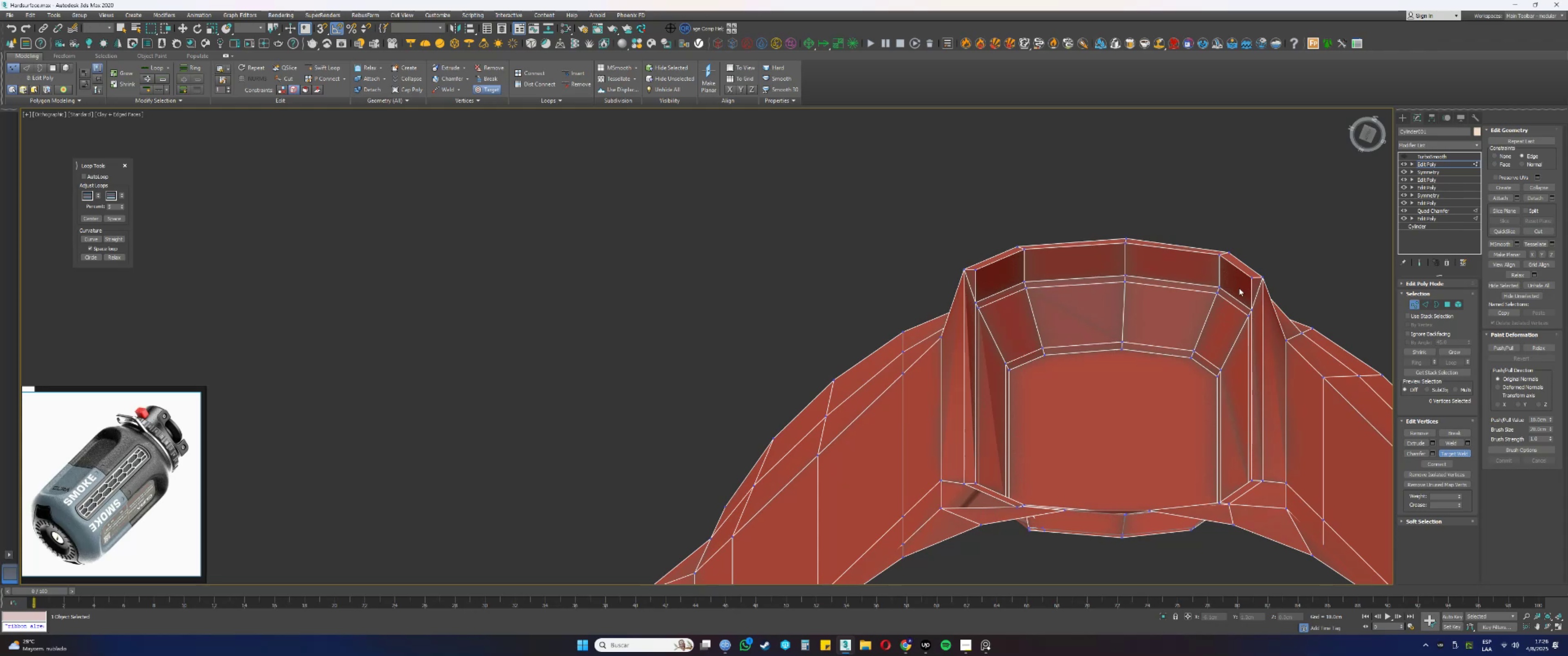 
double_click([1251, 276])
 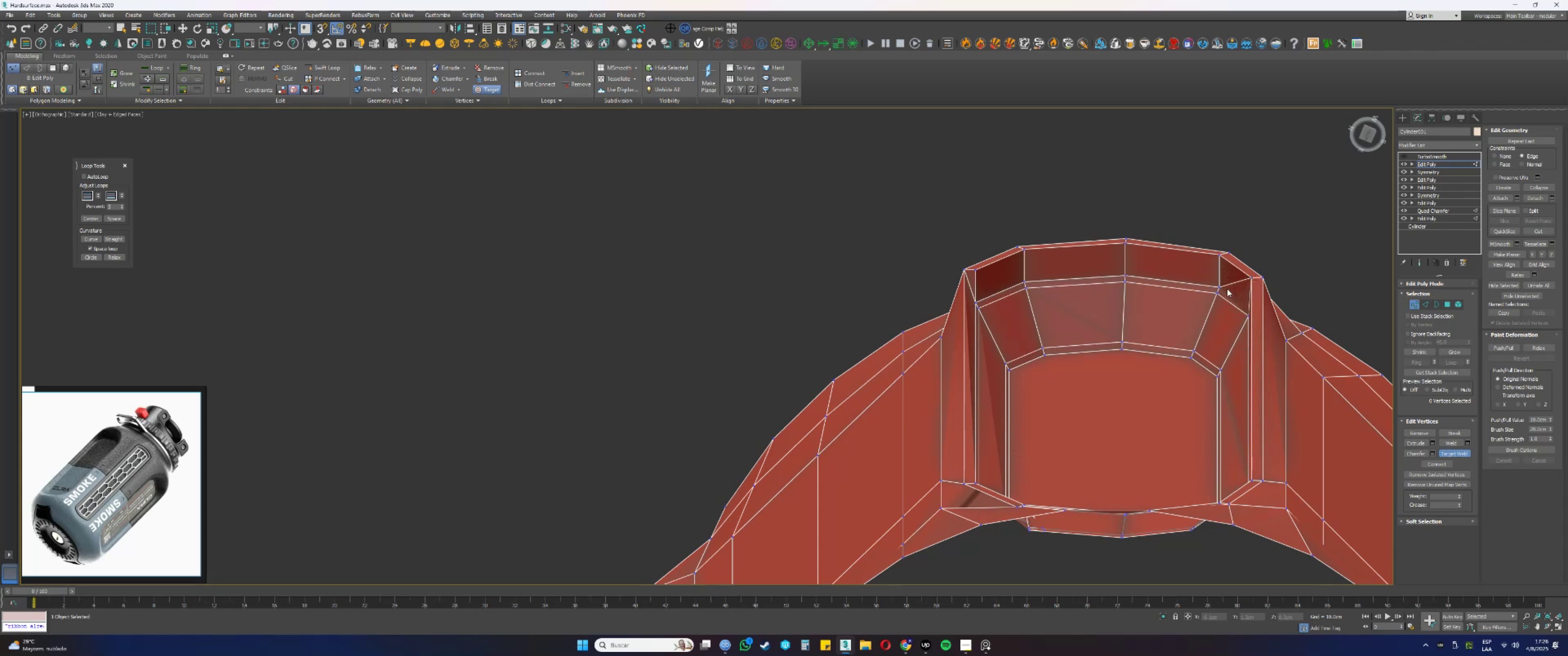 
left_click([1221, 285])
 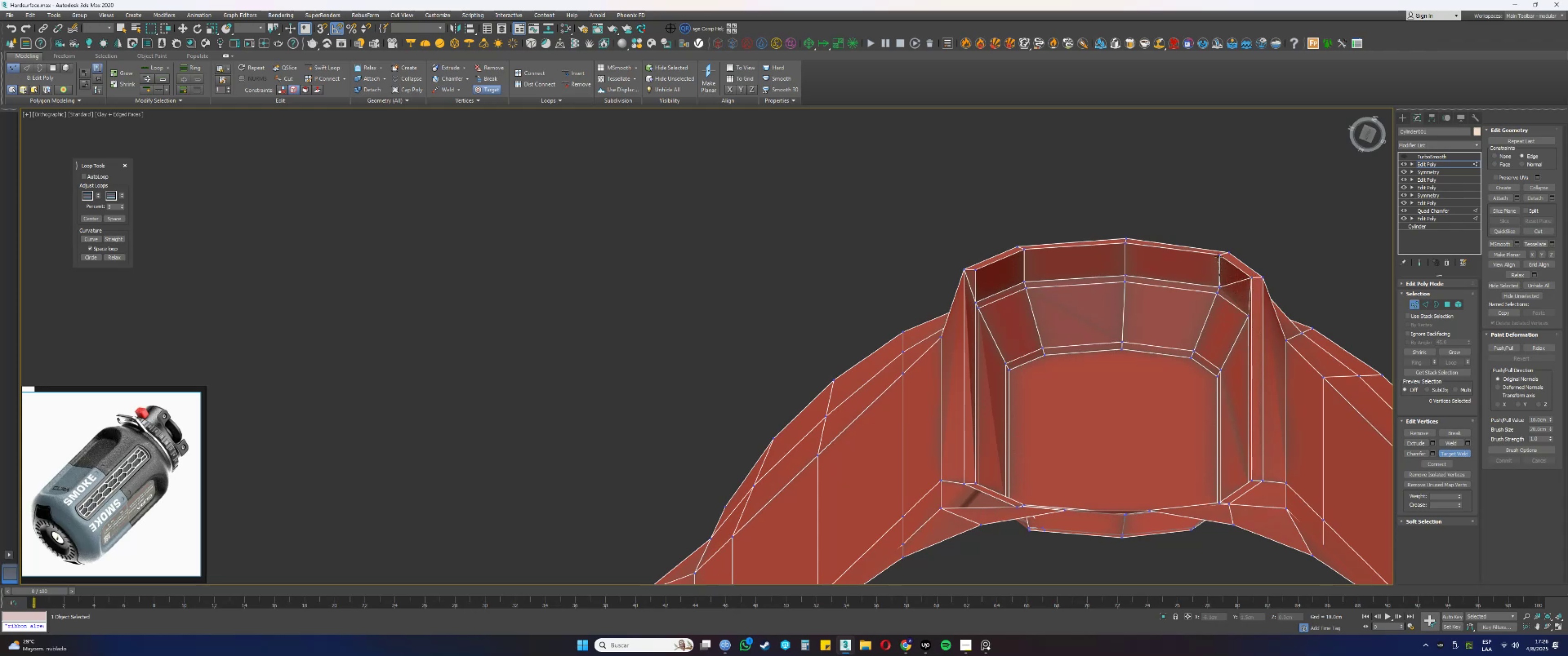 
left_click([1219, 256])
 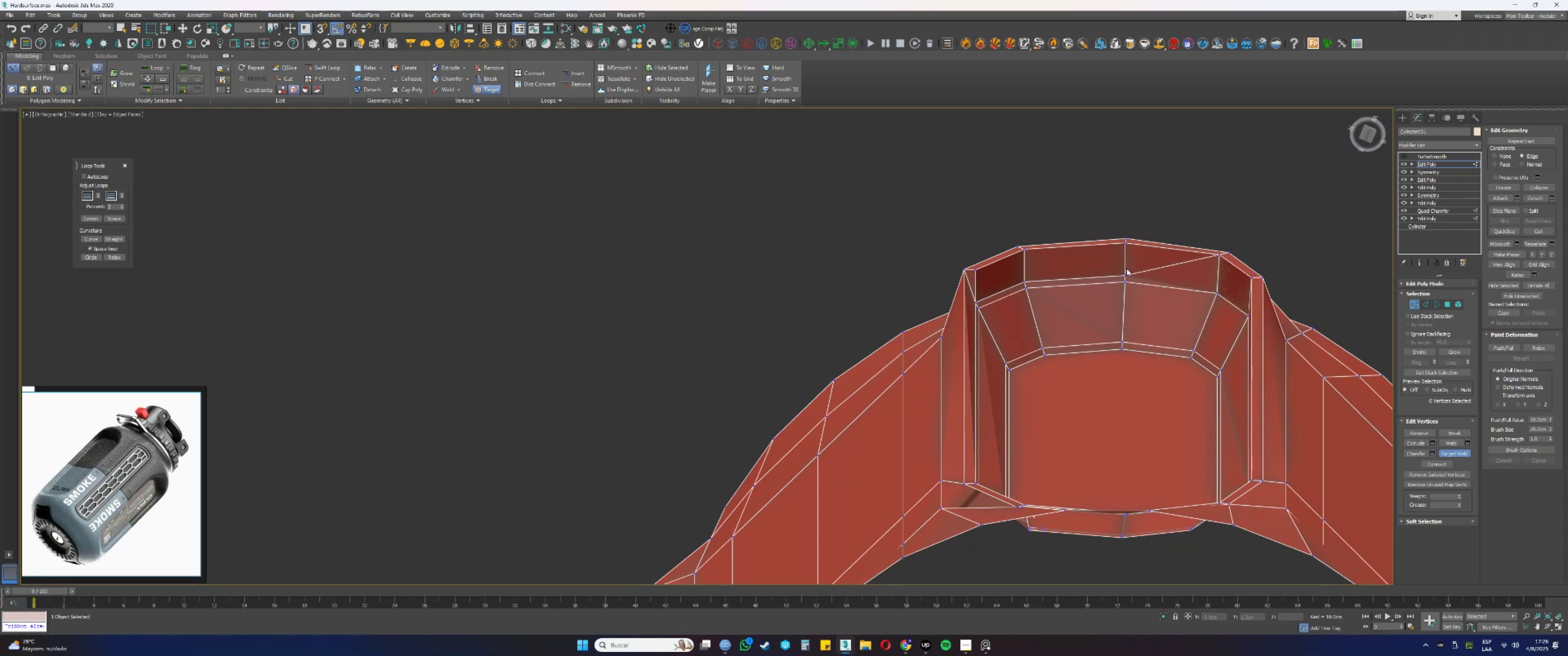 
double_click([1125, 244])
 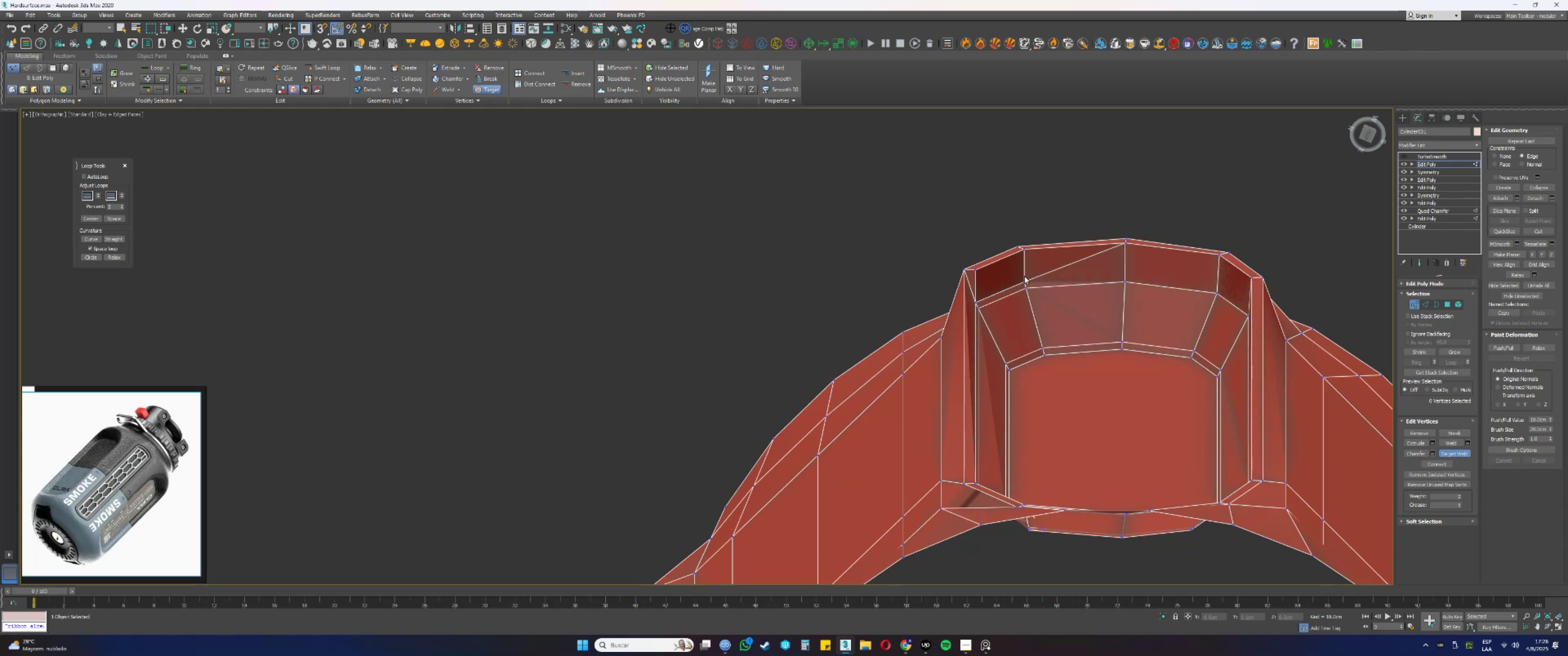 
left_click([1025, 283])
 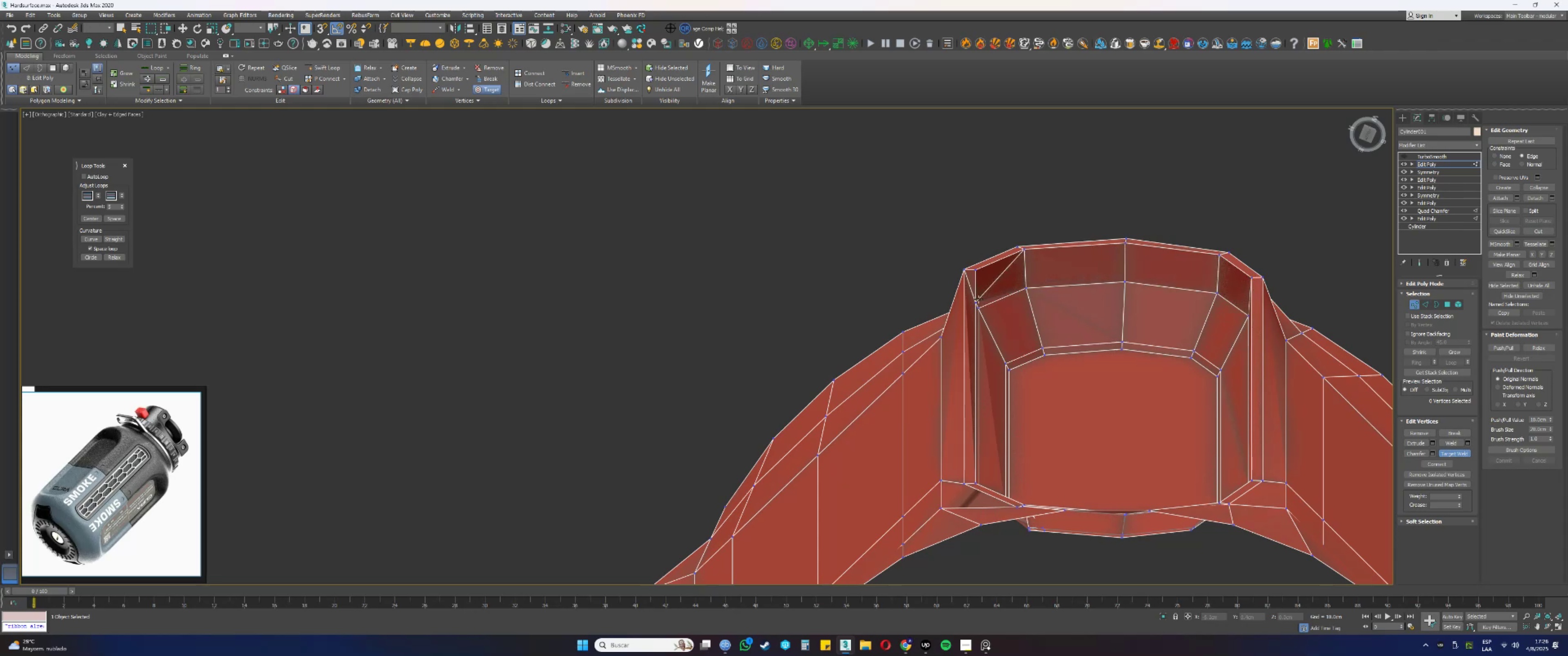 
double_click([978, 268])
 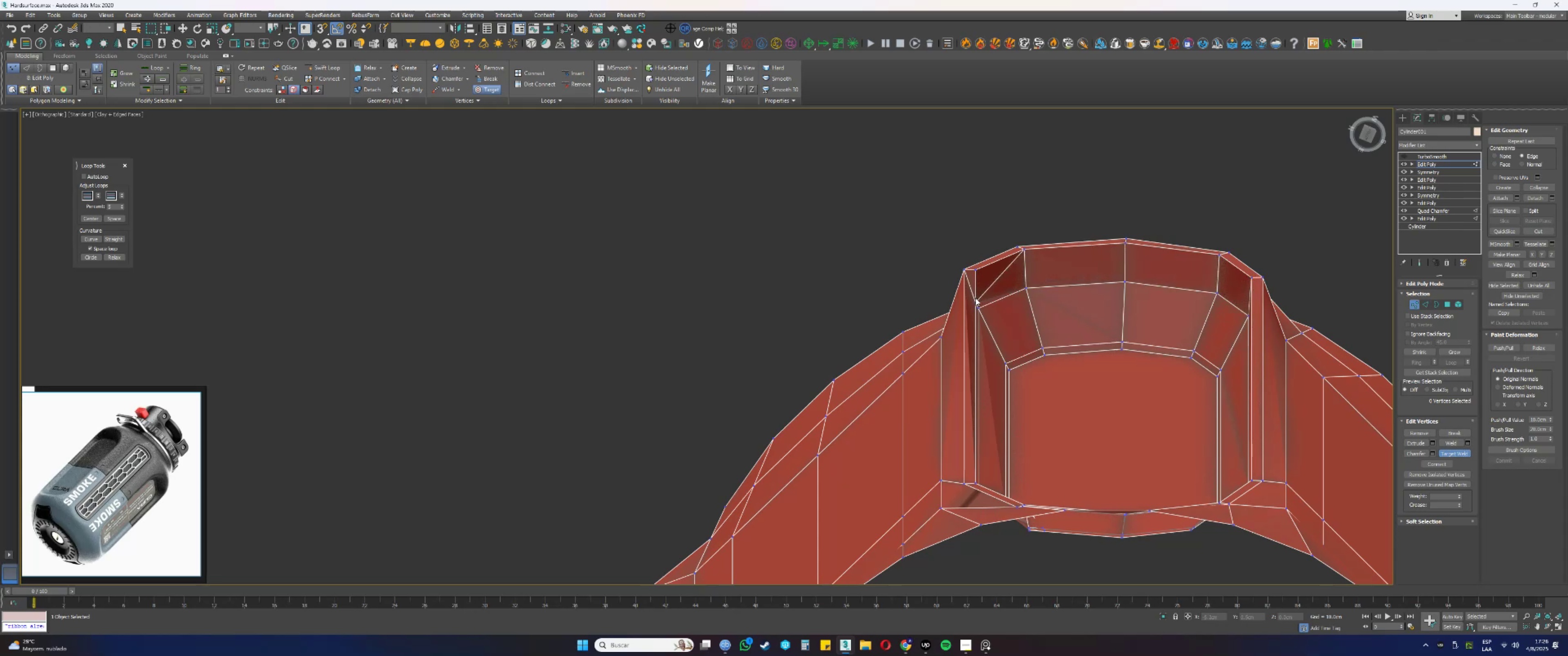 
double_click([975, 271])
 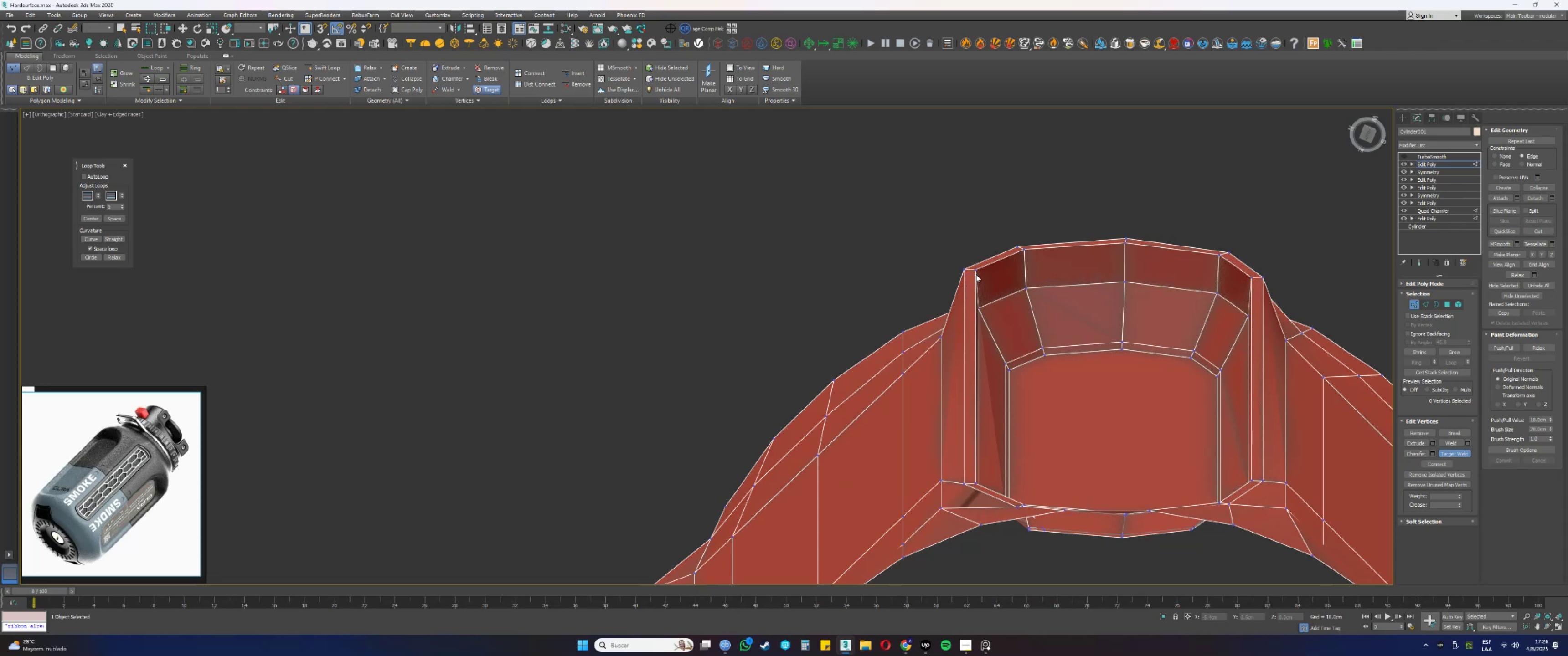 
key(Alt+AltLeft)
 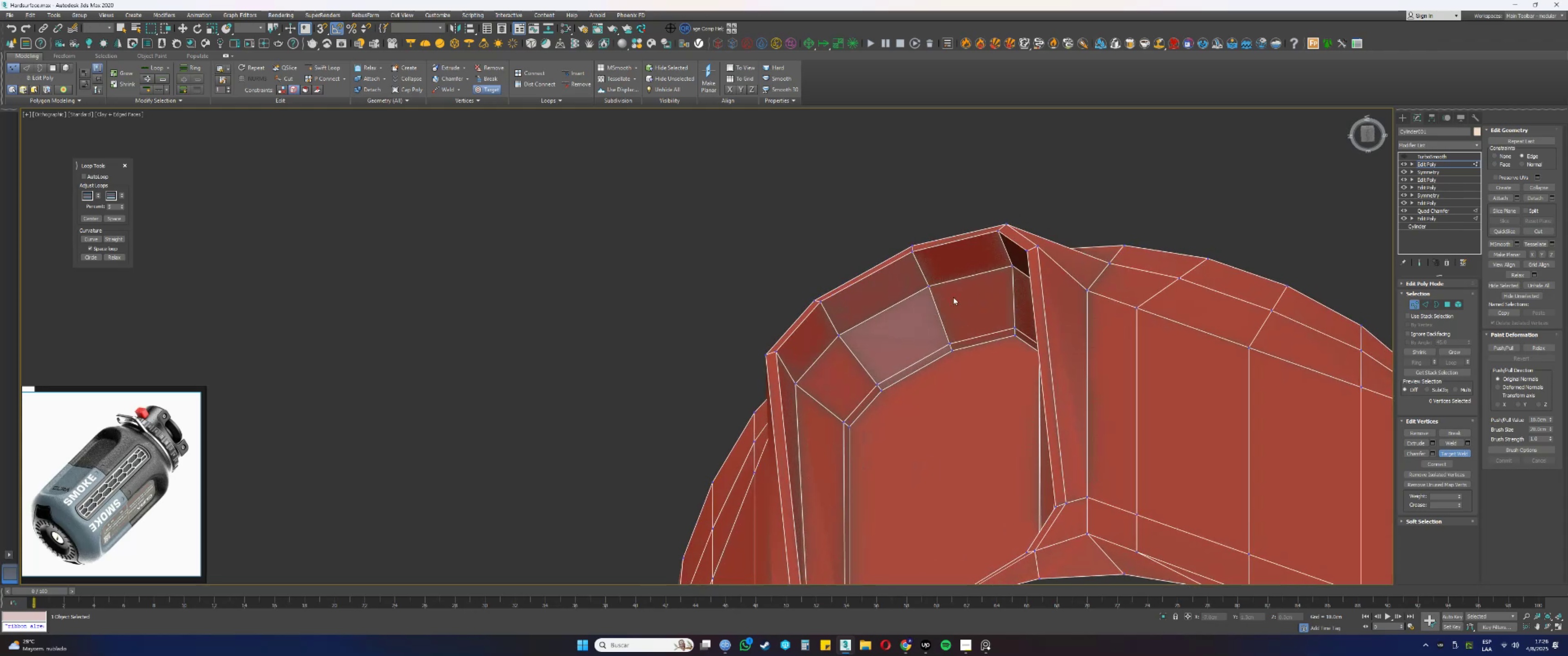 
hold_key(key=AltLeft, duration=0.35)
 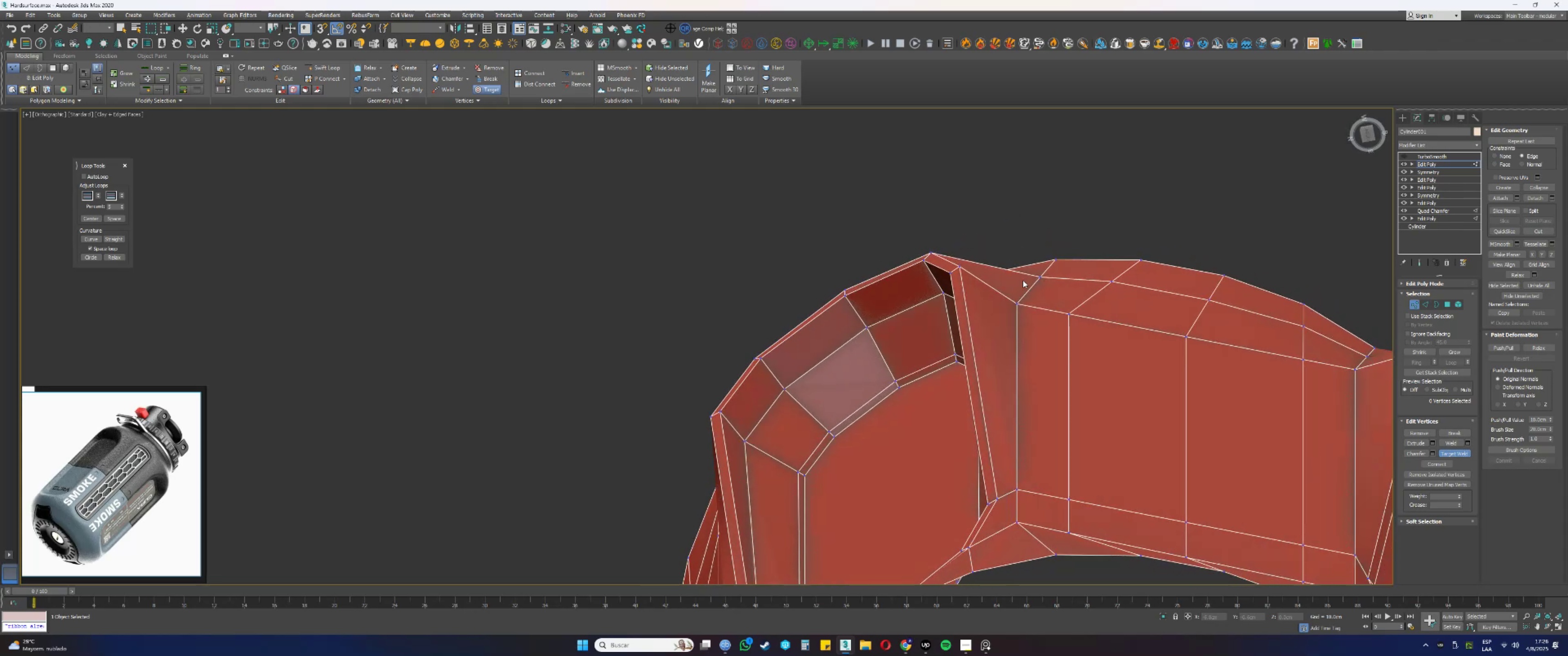 
scroll: coordinate [977, 273], scroll_direction: down, amount: 1.0
 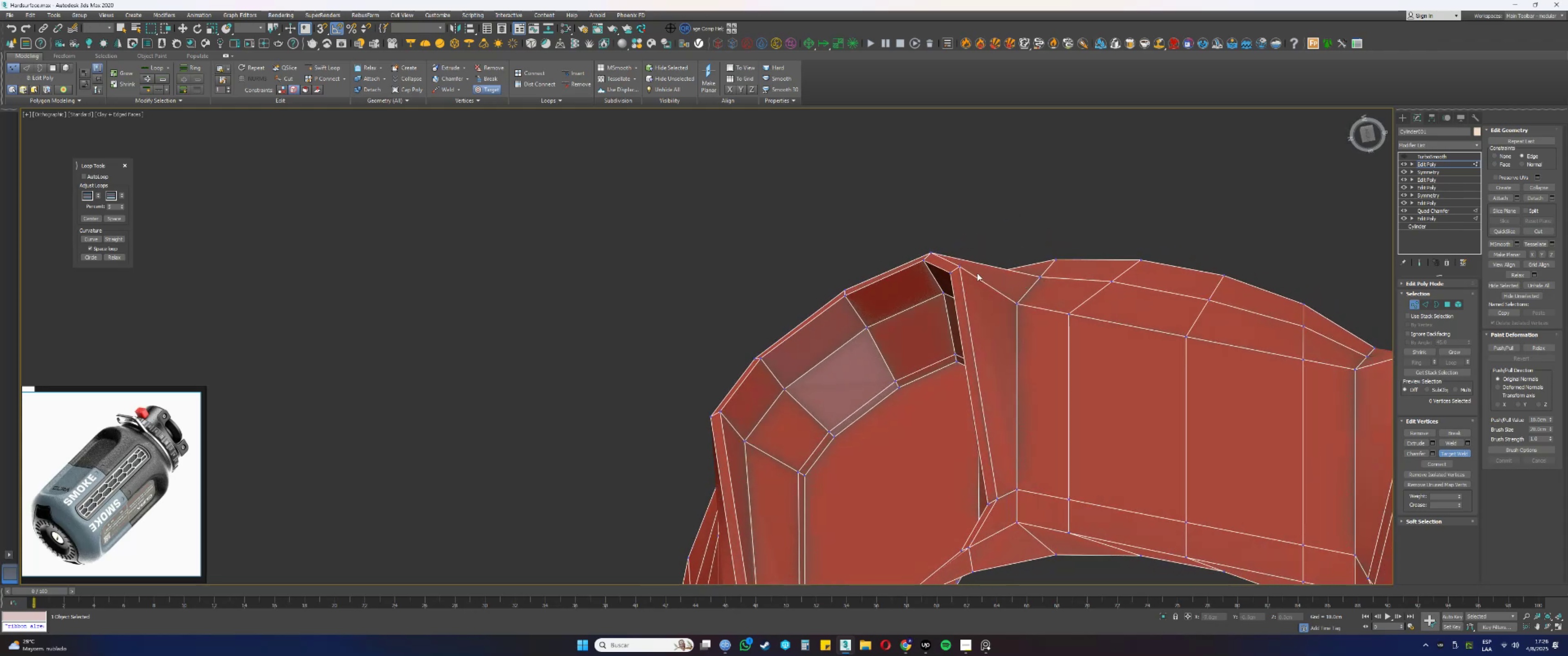 
hold_key(key=AltLeft, duration=1.4)
 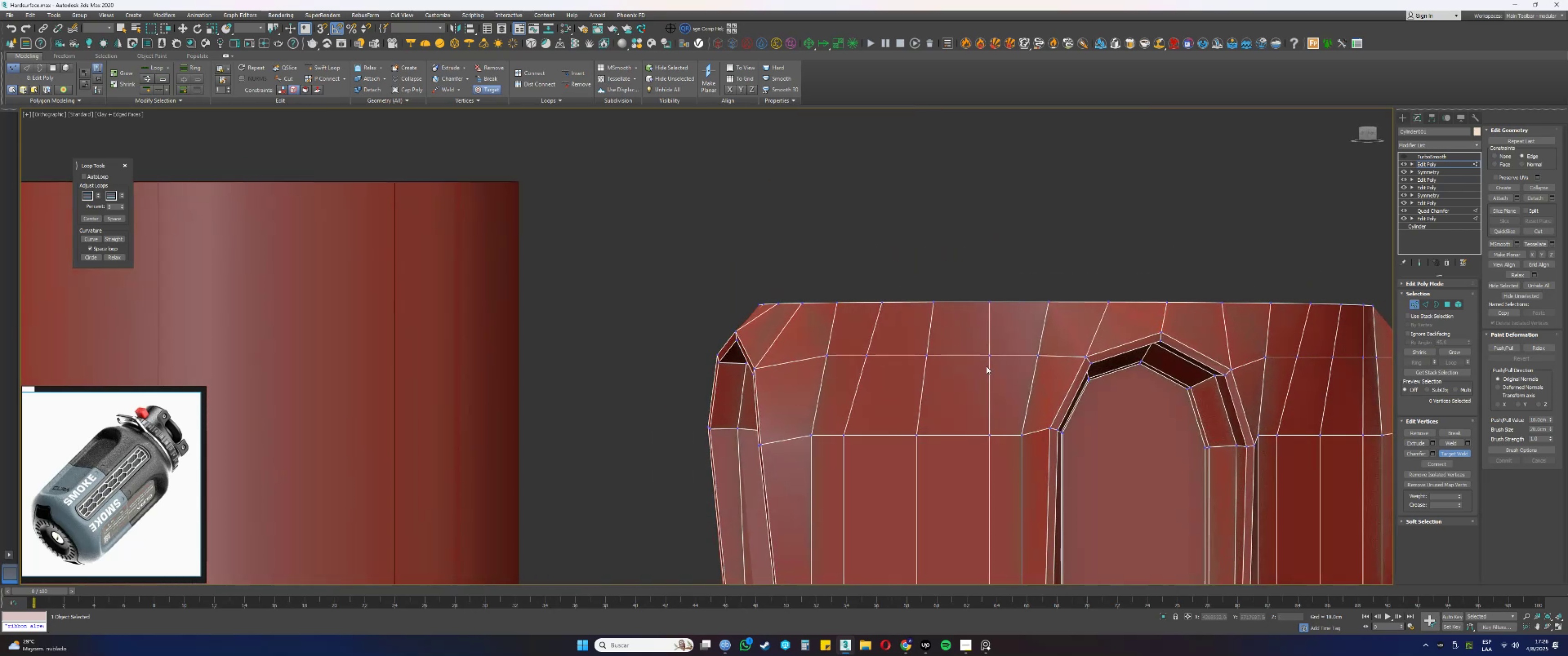 
hold_key(key=AltLeft, duration=0.3)
 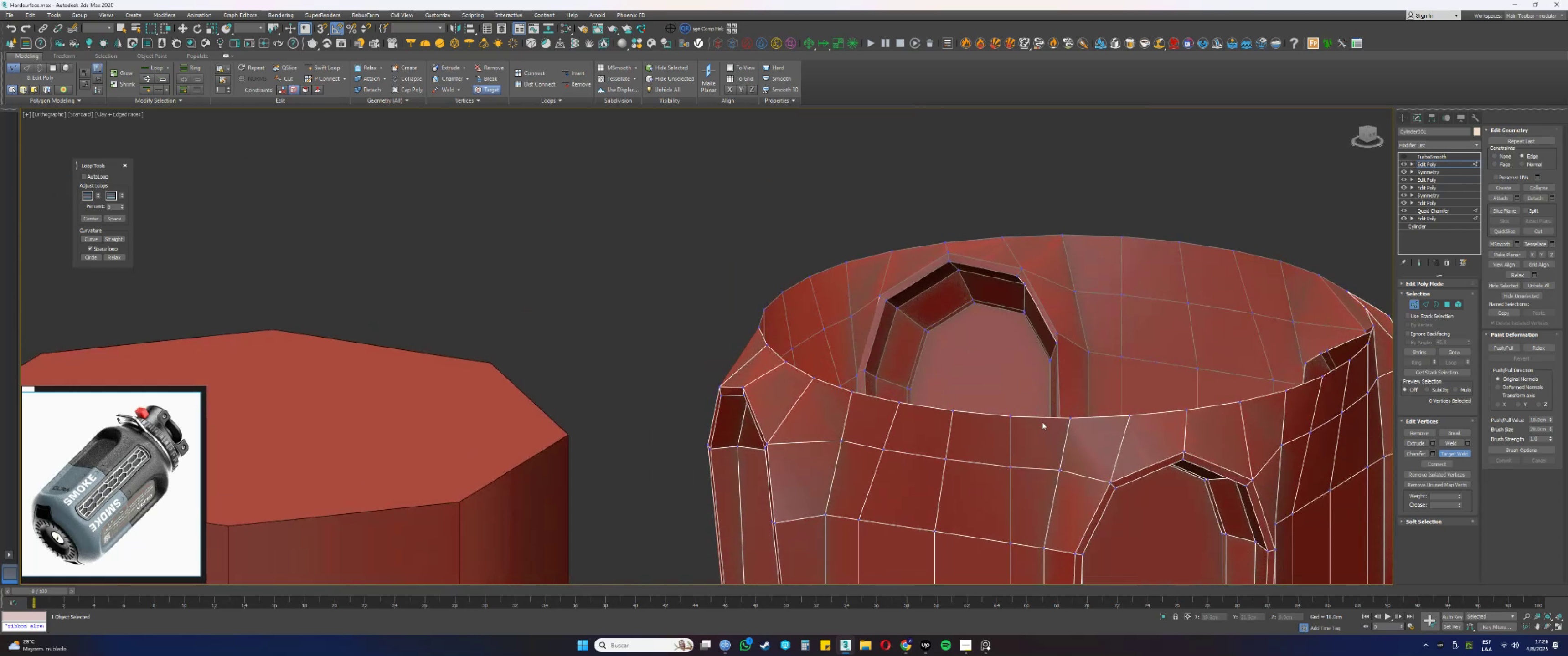 
hold_key(key=AltLeft, duration=0.92)
 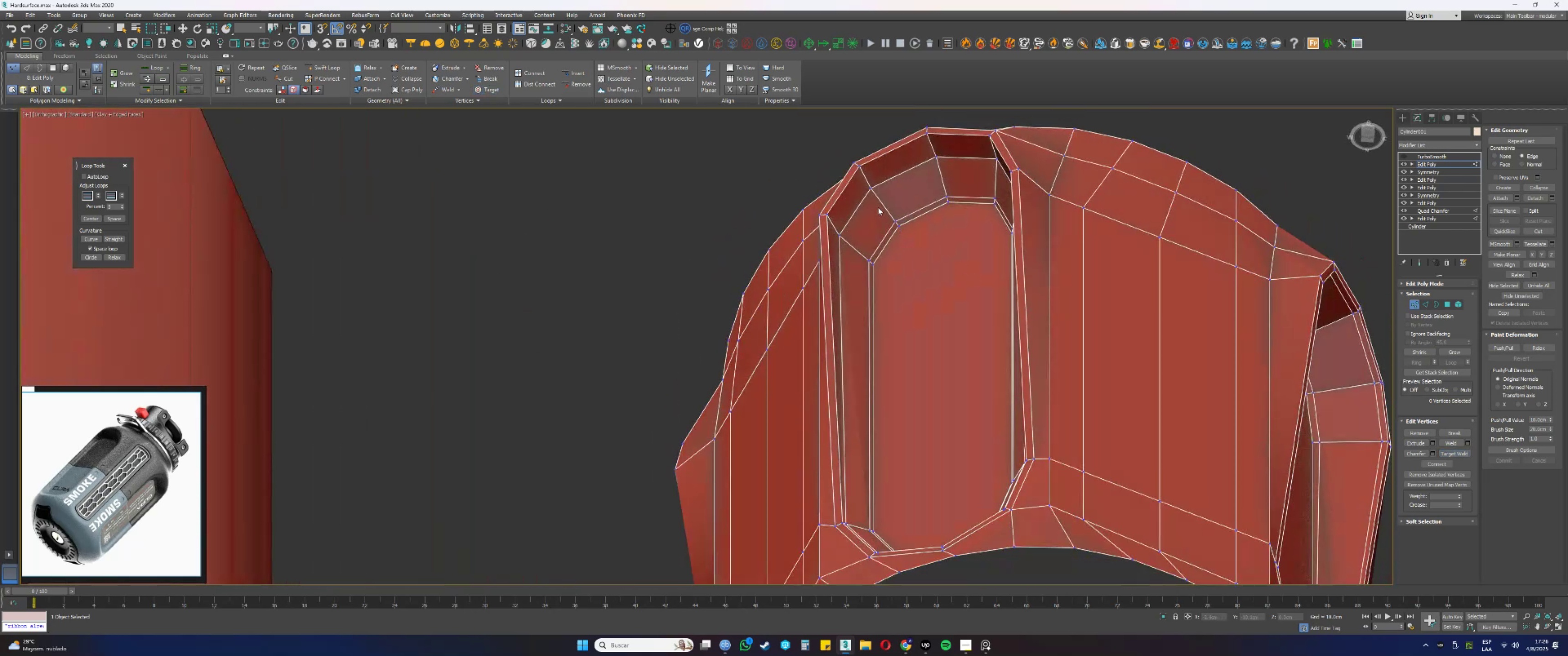 
key(2)
 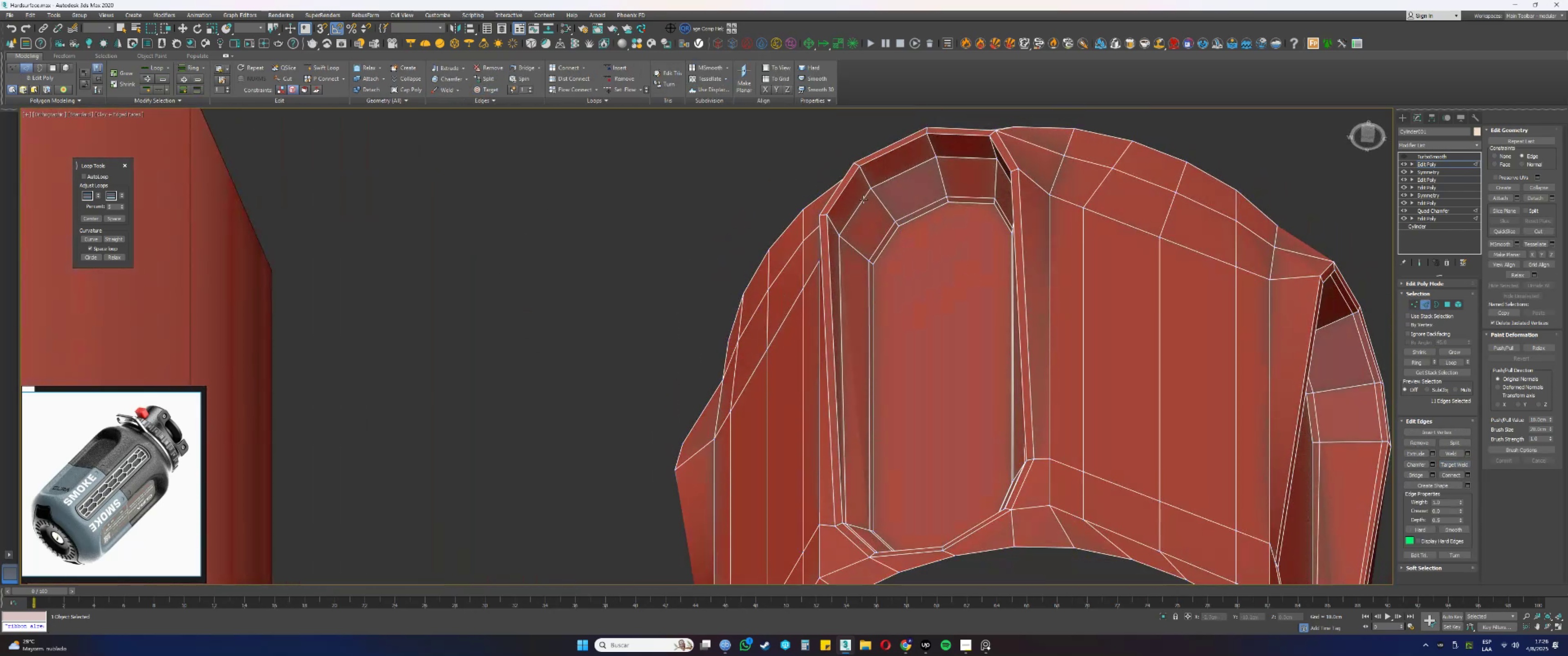 
double_click([863, 199])
 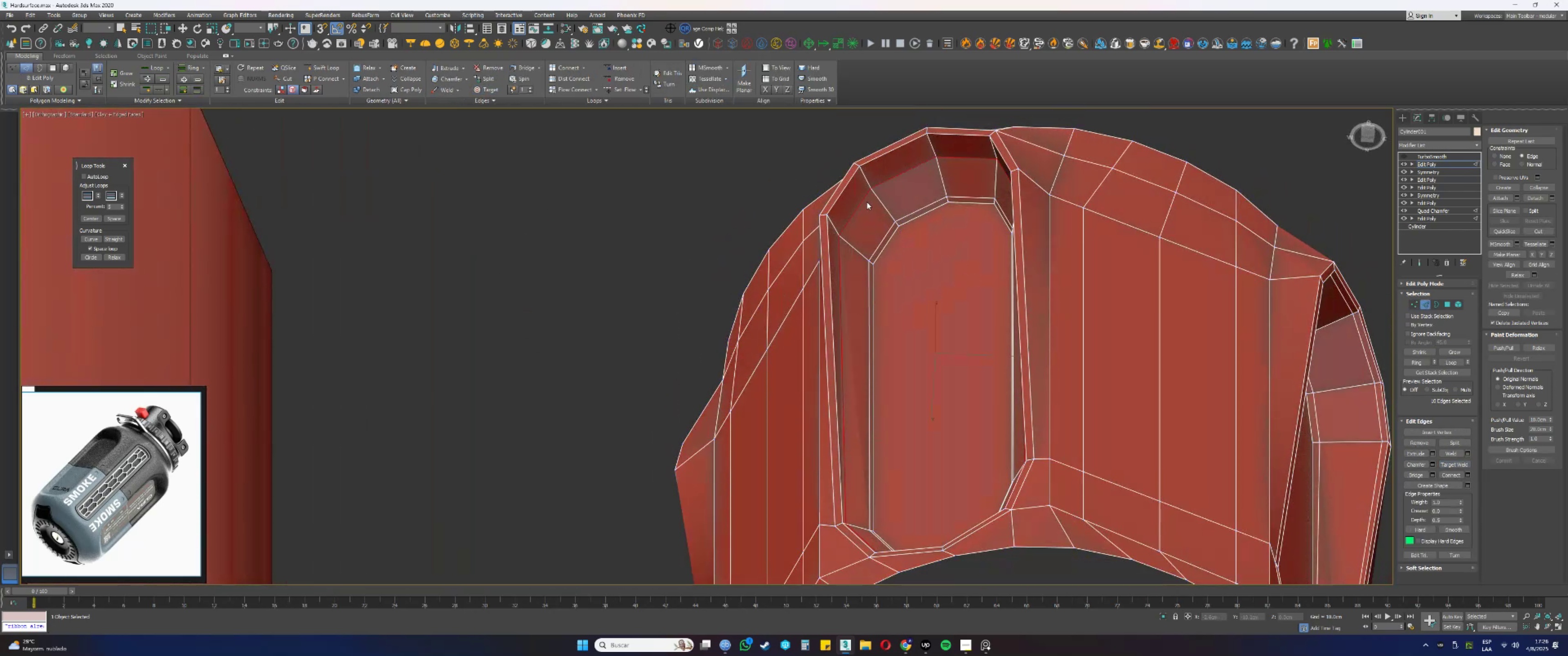 
hold_key(key=AltLeft, duration=0.32)
 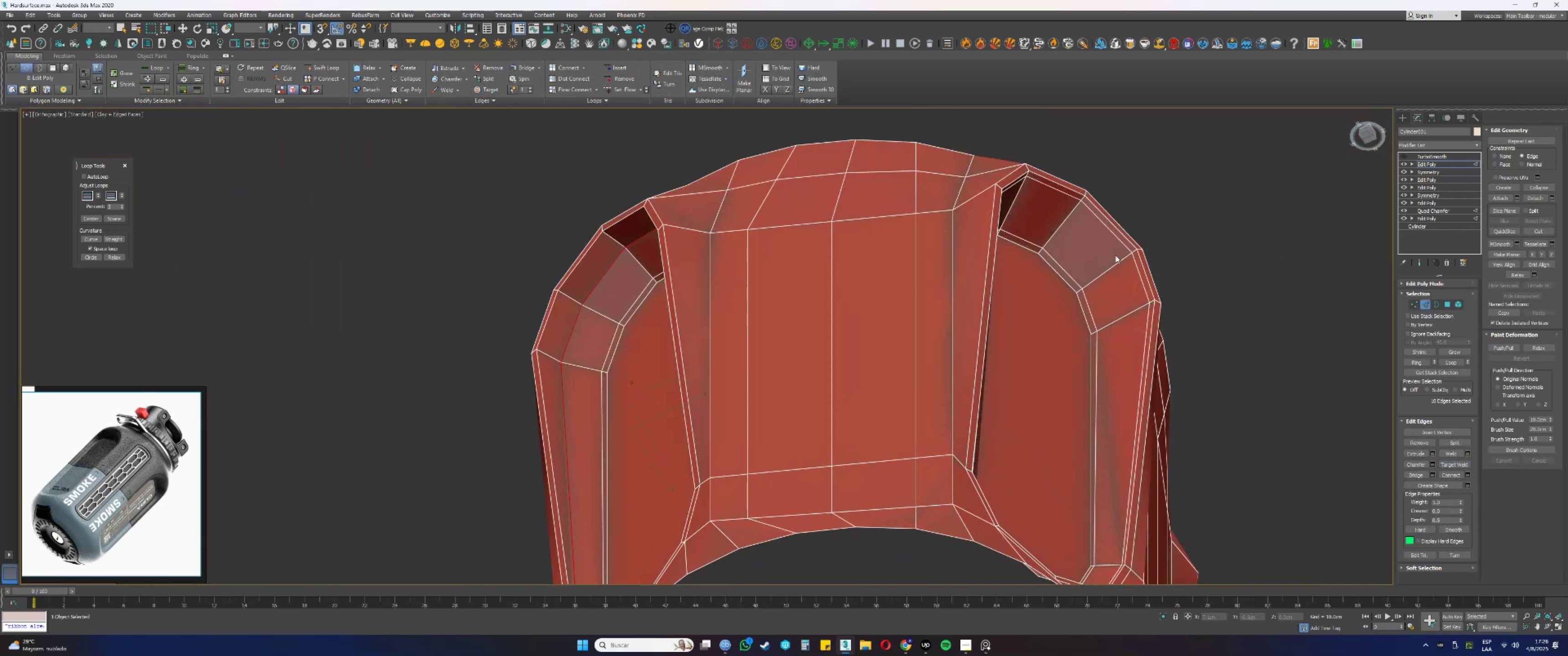 
hold_key(key=ControlLeft, duration=0.47)
double_click([1124, 246])
 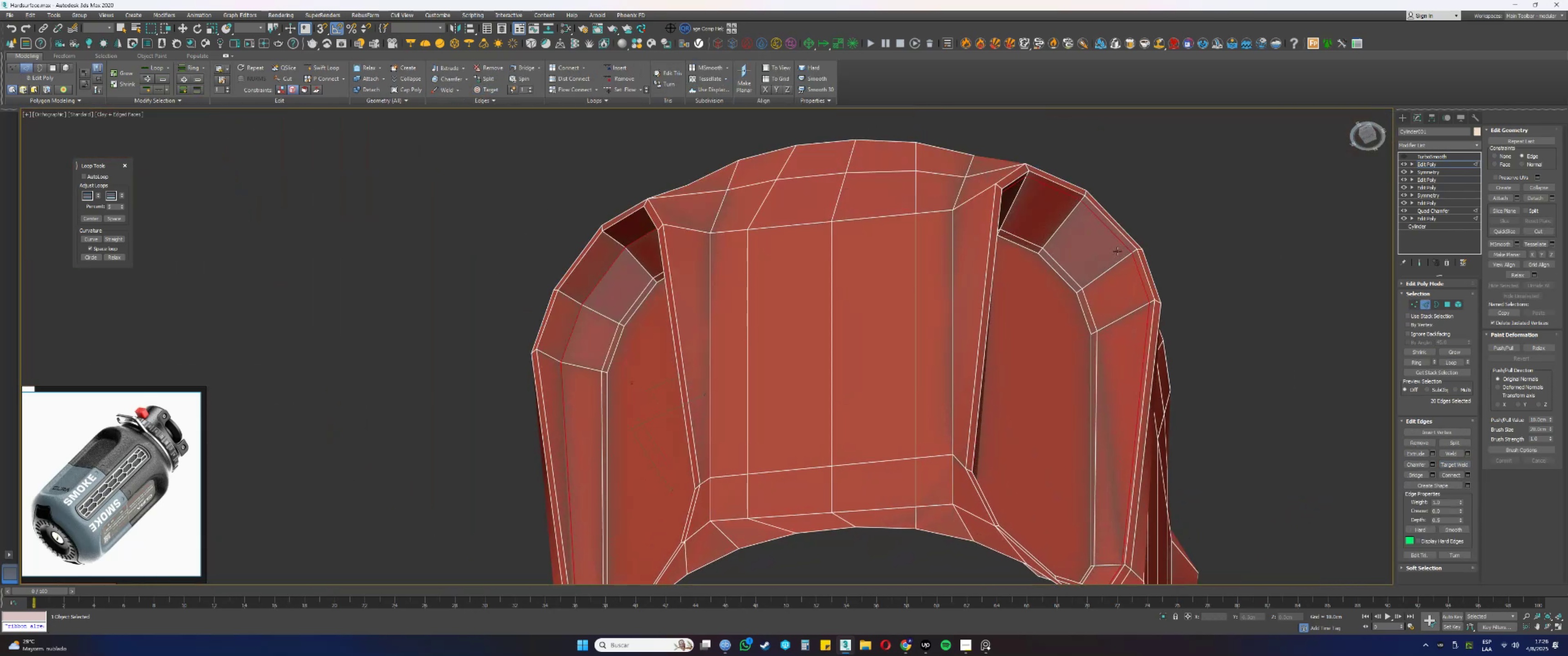 
hold_key(key=AltLeft, duration=0.92)
 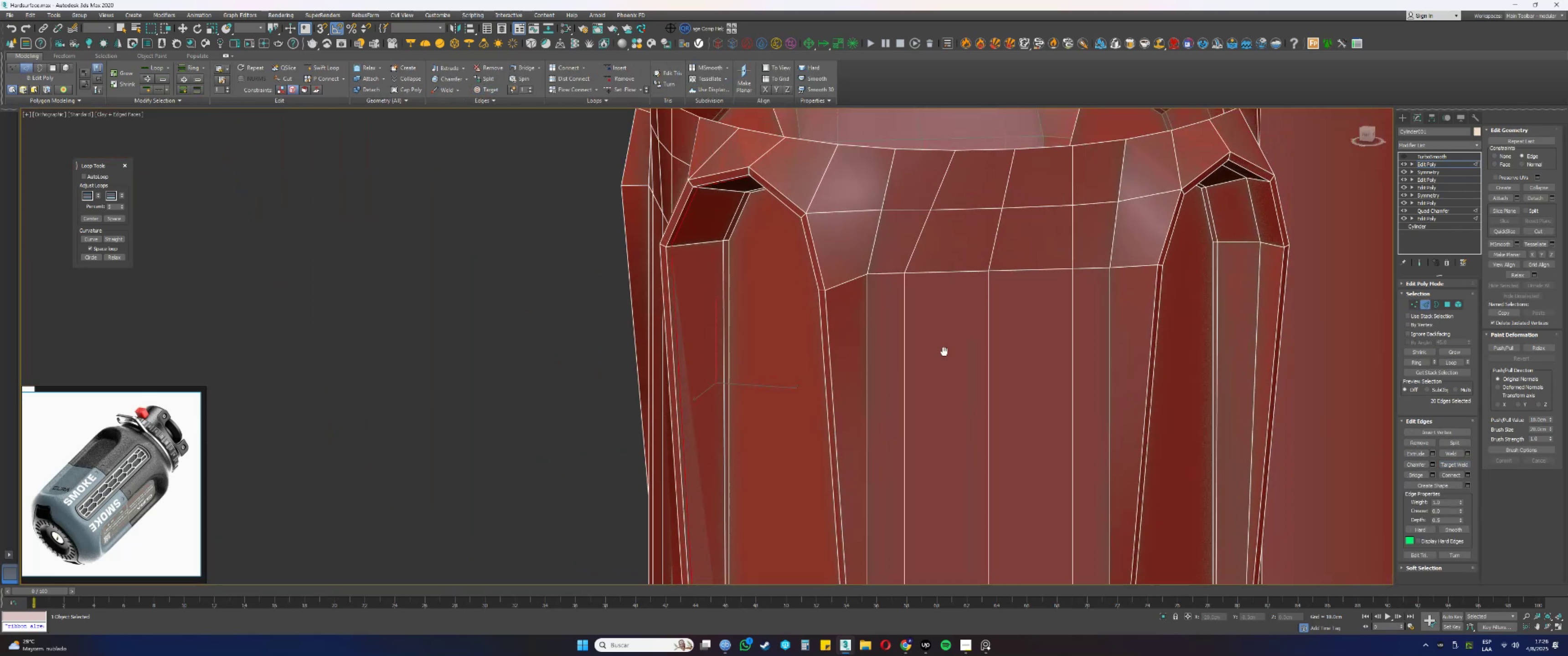 
key(Alt+AltLeft)
 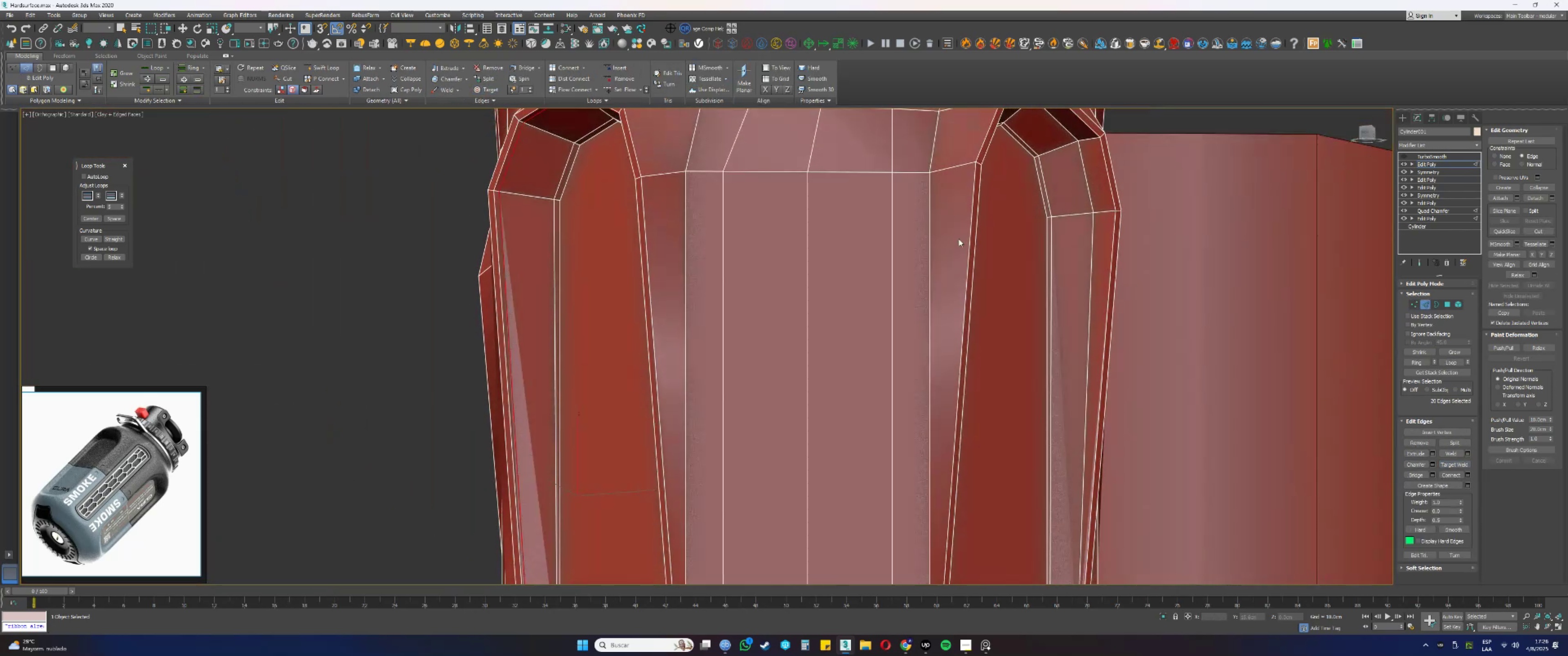 
hold_key(key=ControlLeft, duration=0.61)
left_click([1089, 190])
 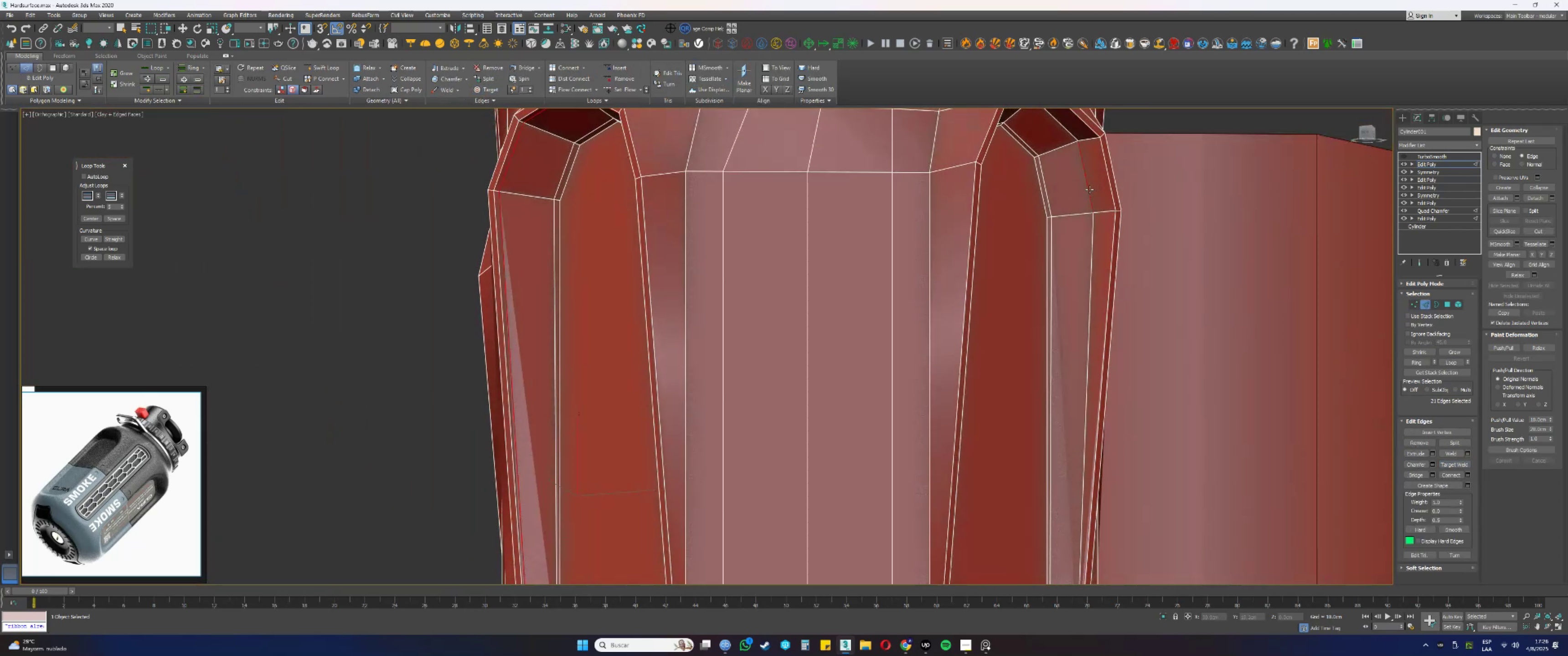 
double_click([1089, 190])
 